 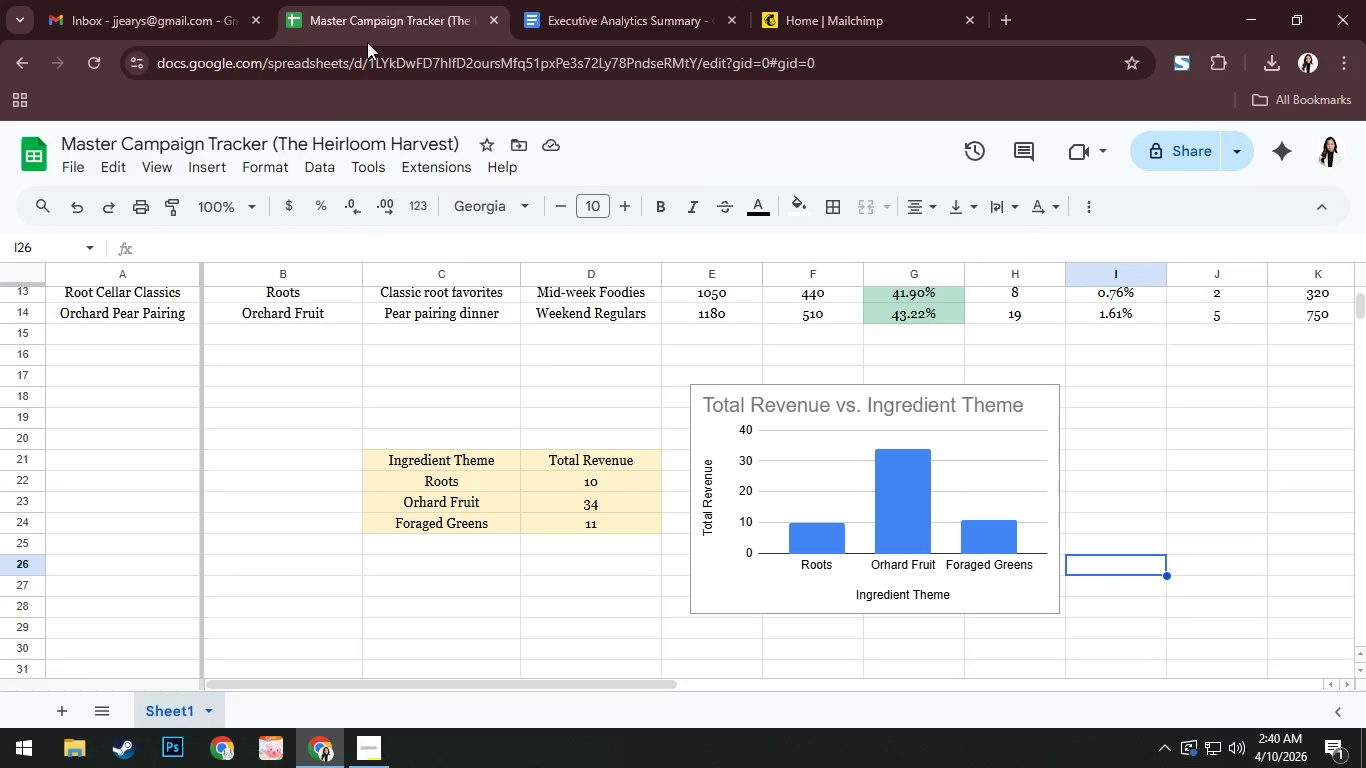 
scroll: coordinate [483, 465], scroll_direction: up, amount: 3.0
 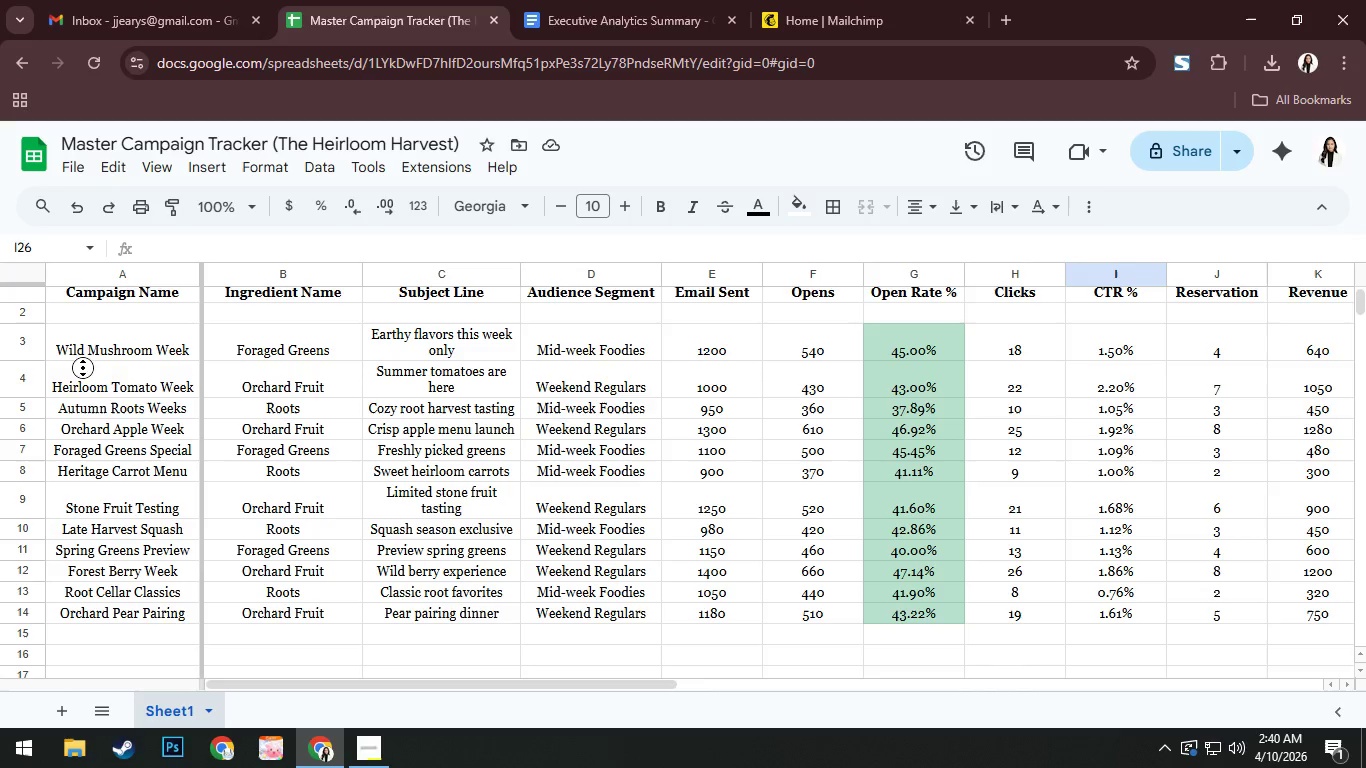 
left_click([25, 345])
 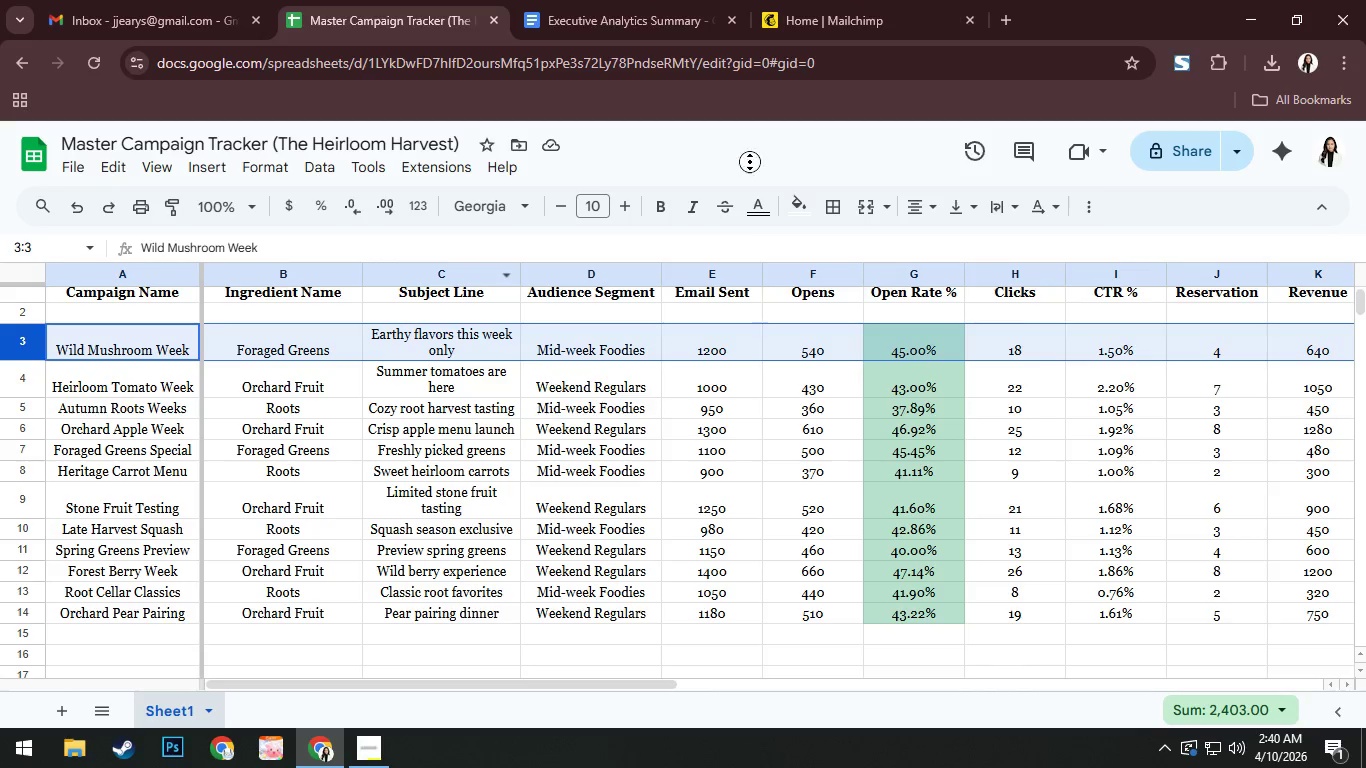 
left_click([803, 214])
 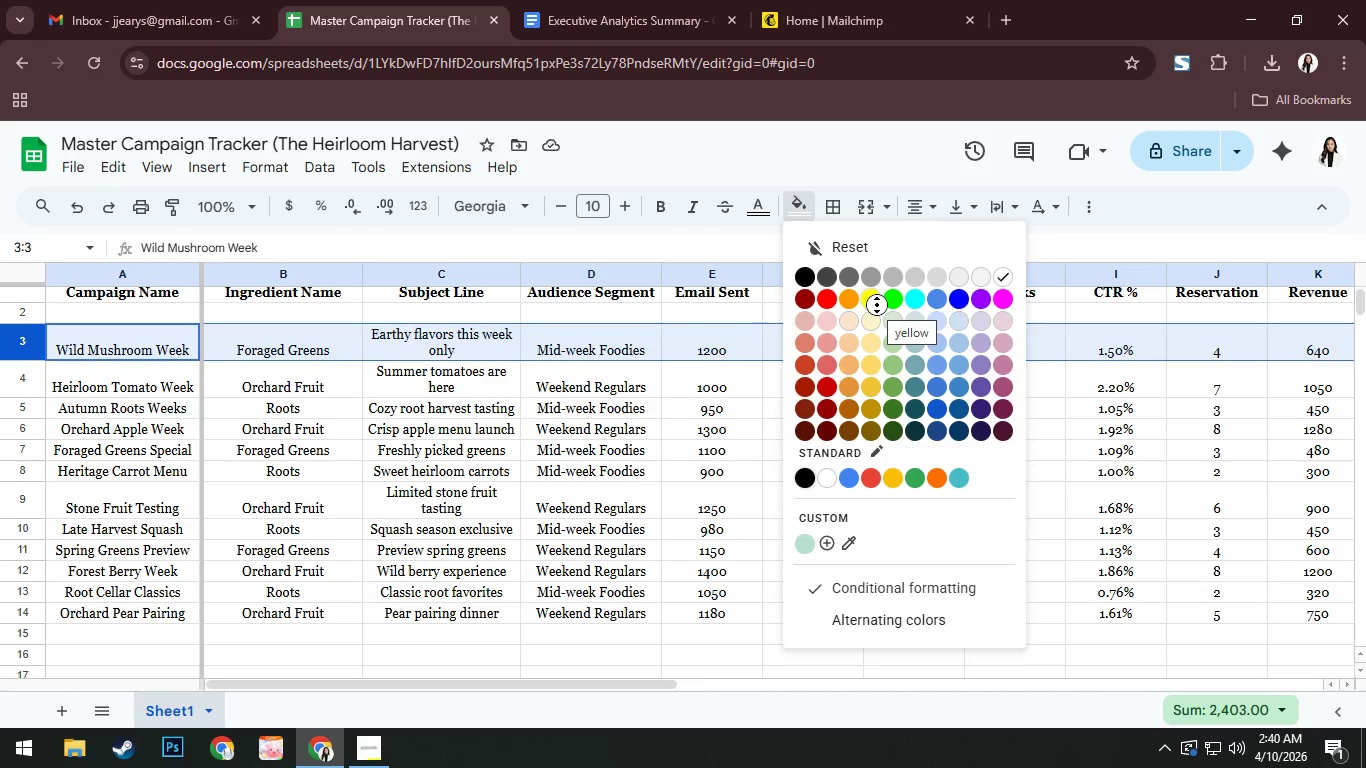 
left_click([879, 327])
 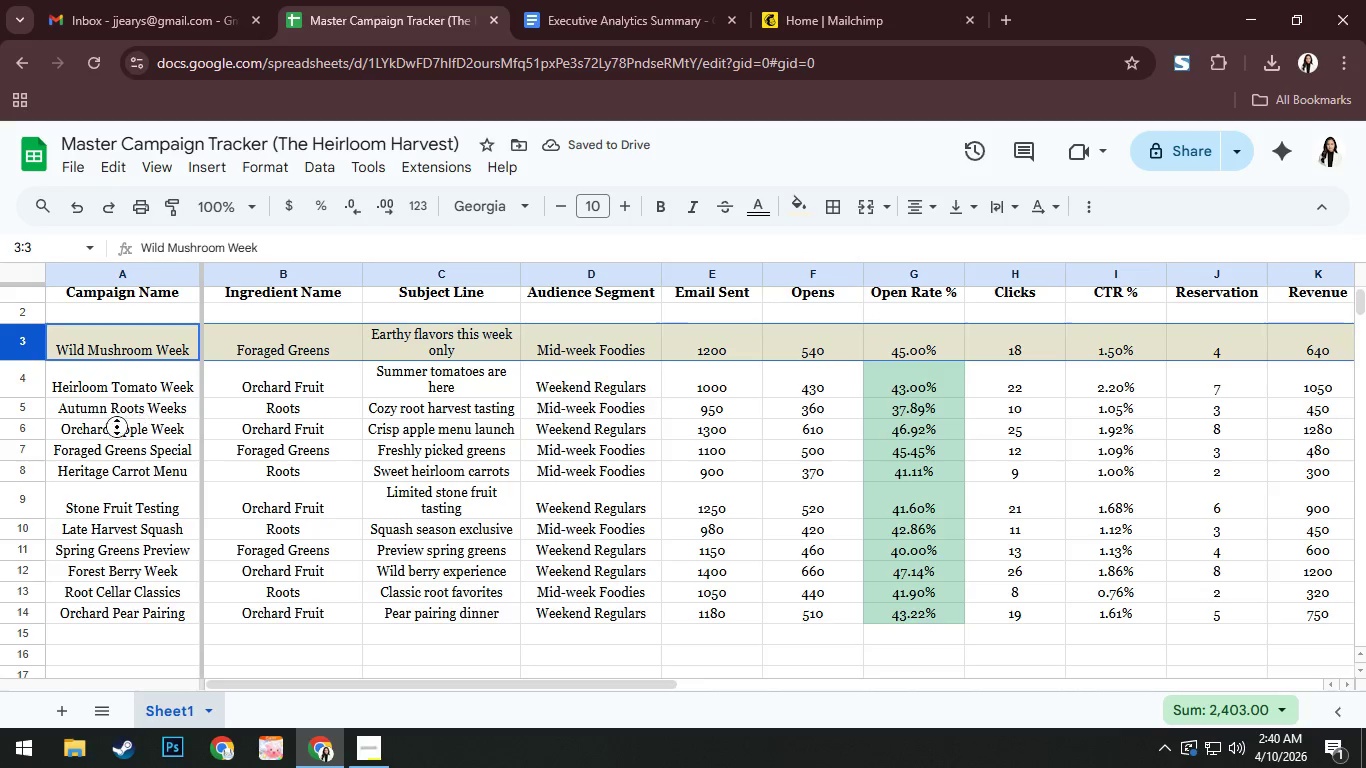 
left_click([25, 431])
 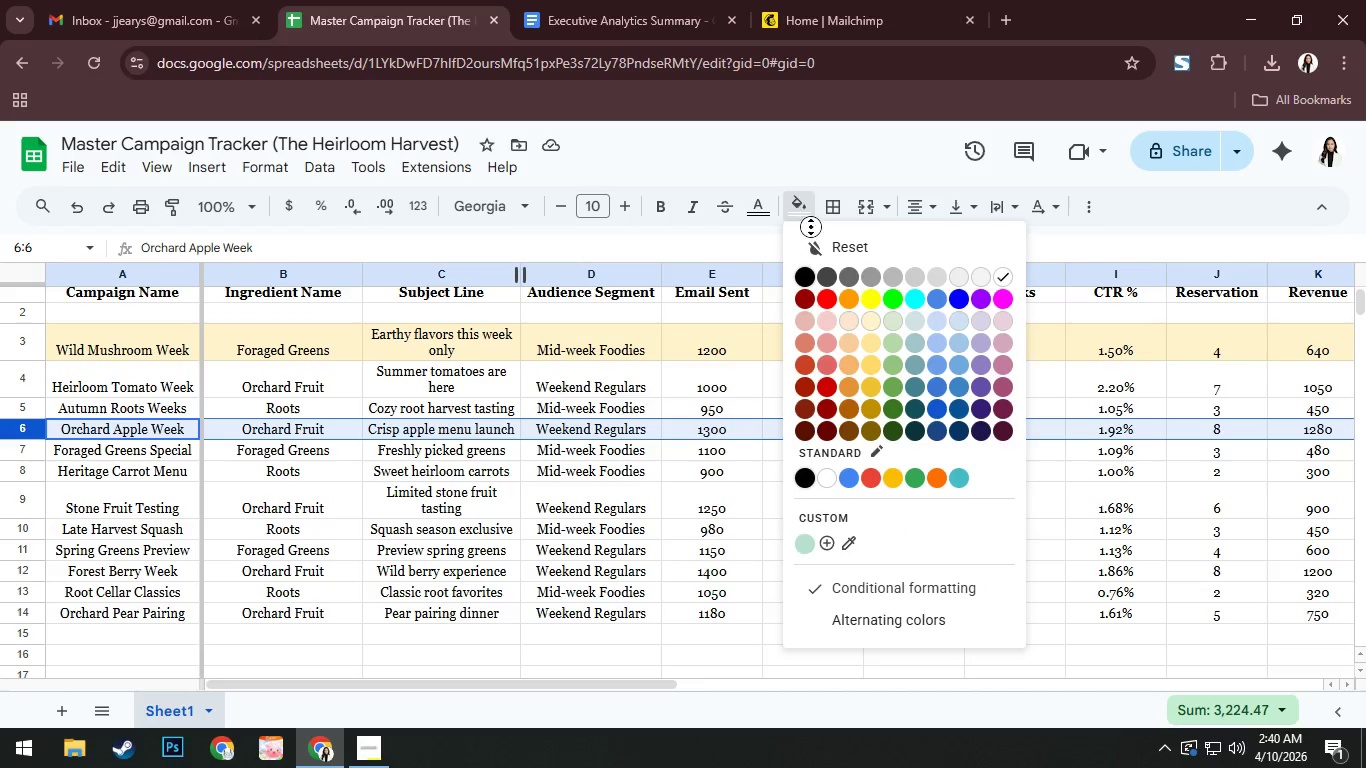 
left_click([873, 325])
 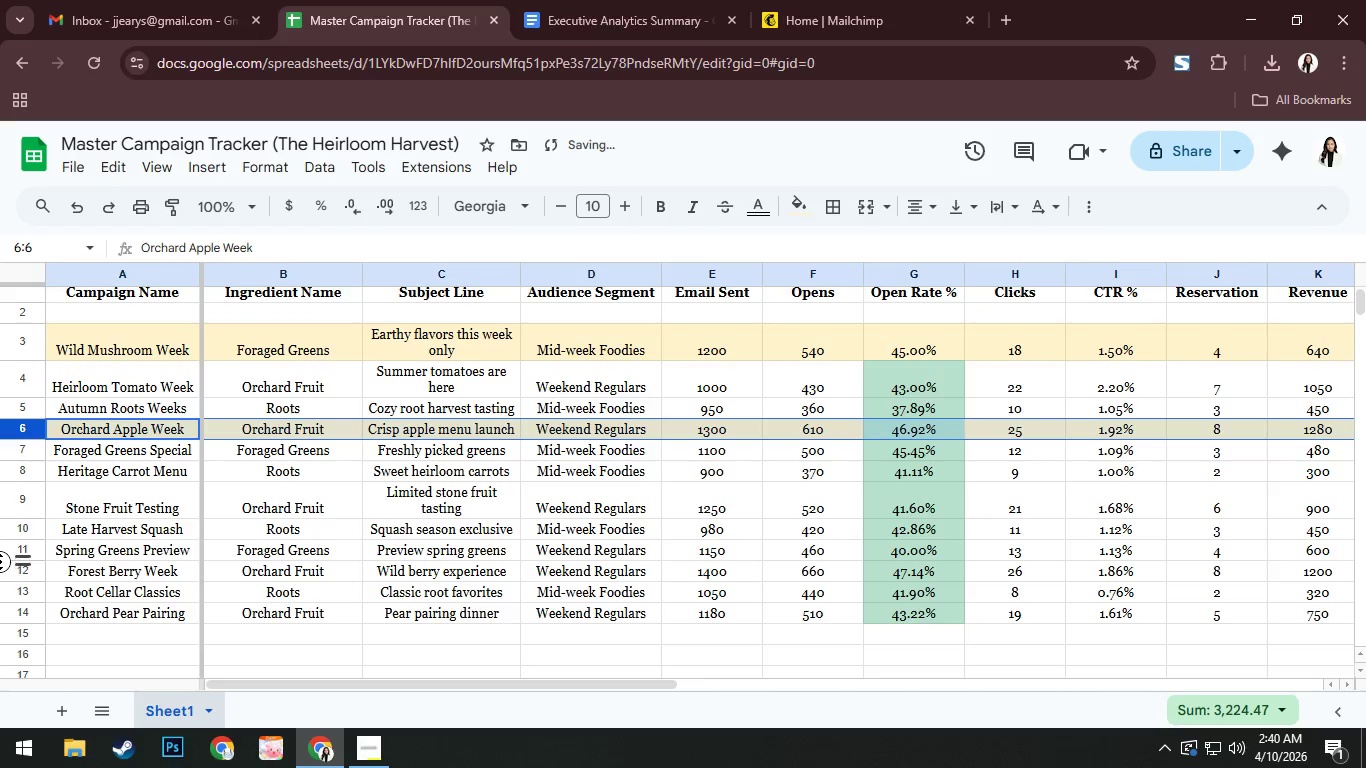 
left_click([25, 573])
 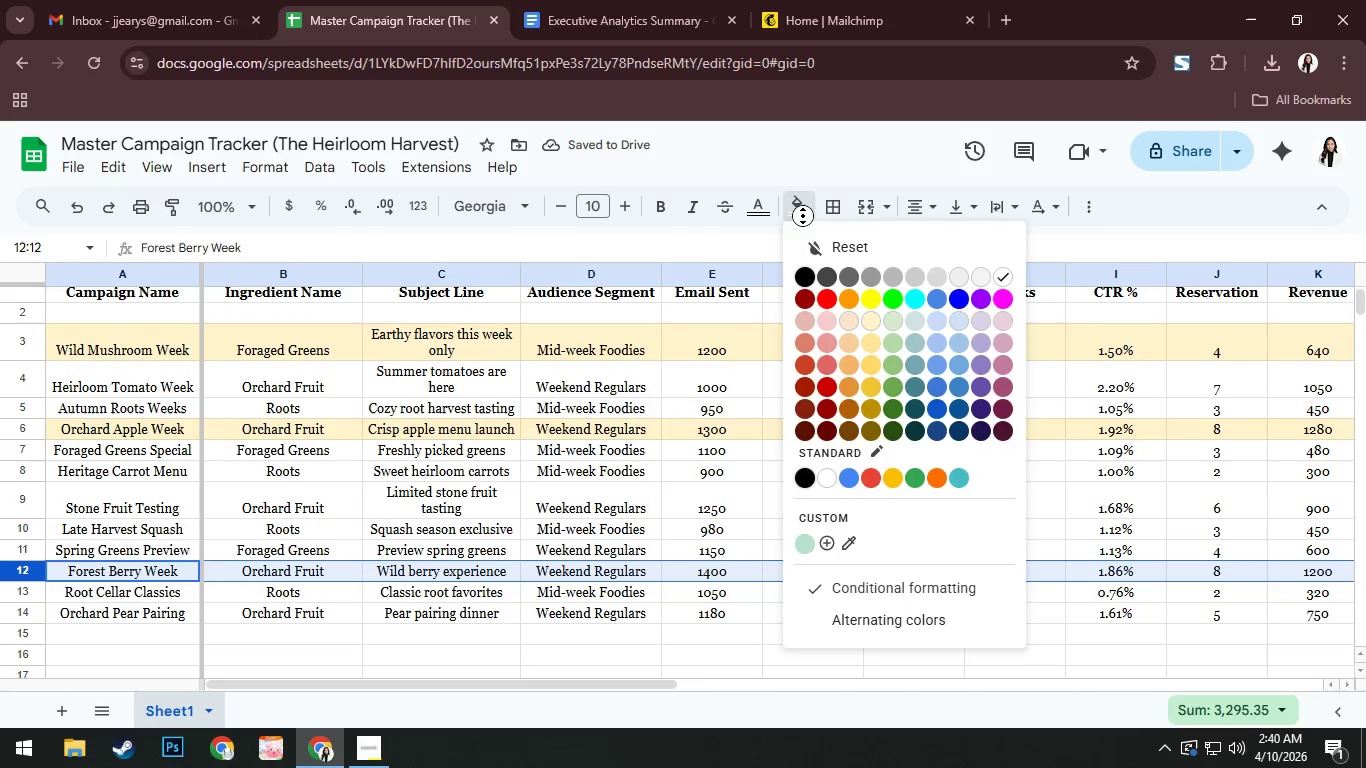 
left_click([874, 331])
 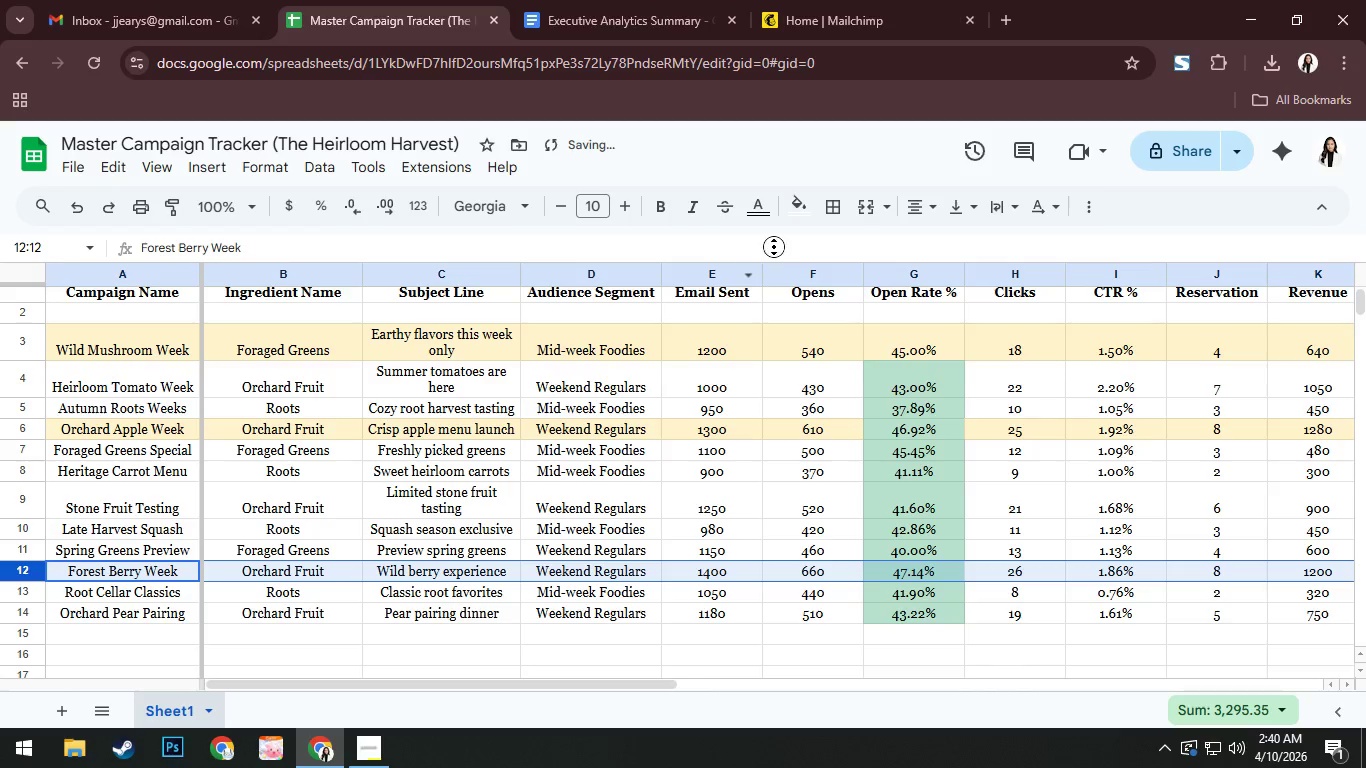 
left_click([800, 218])
 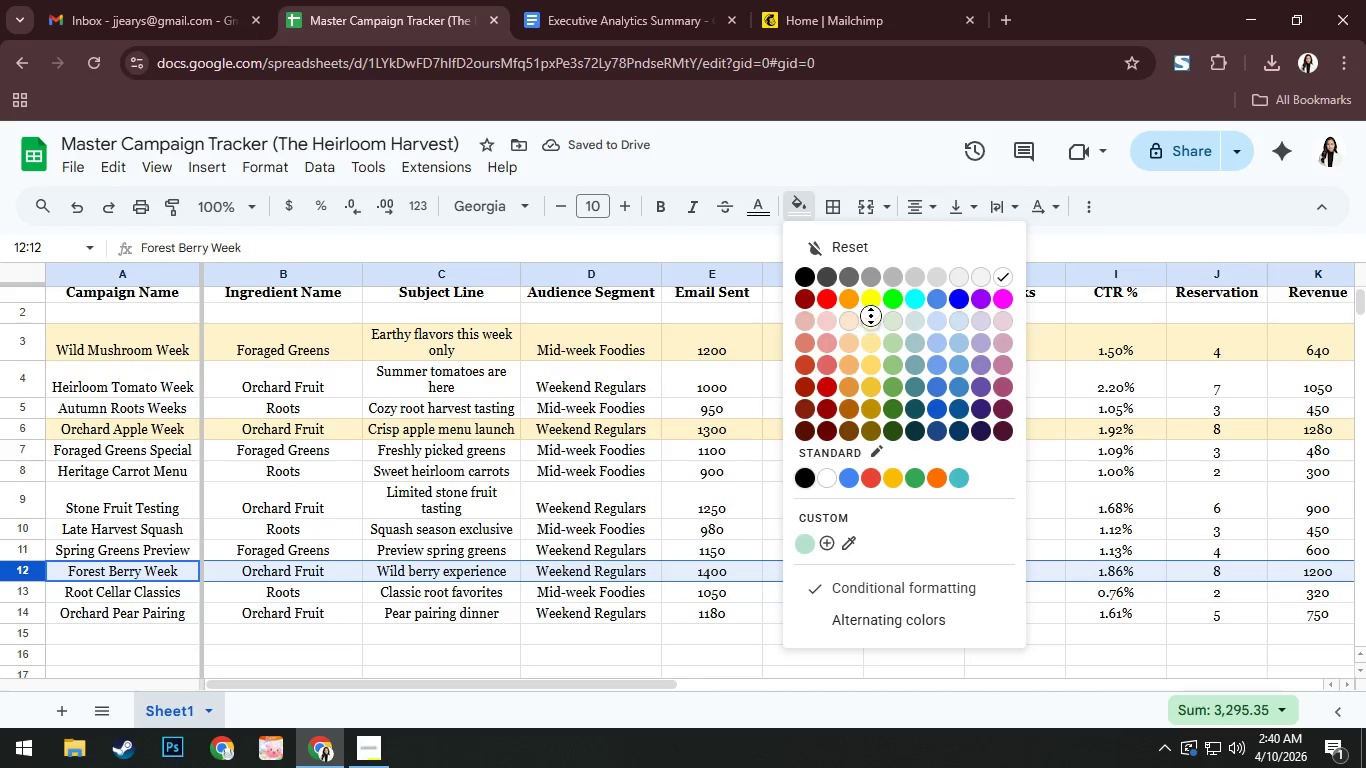 
left_click([871, 319])
 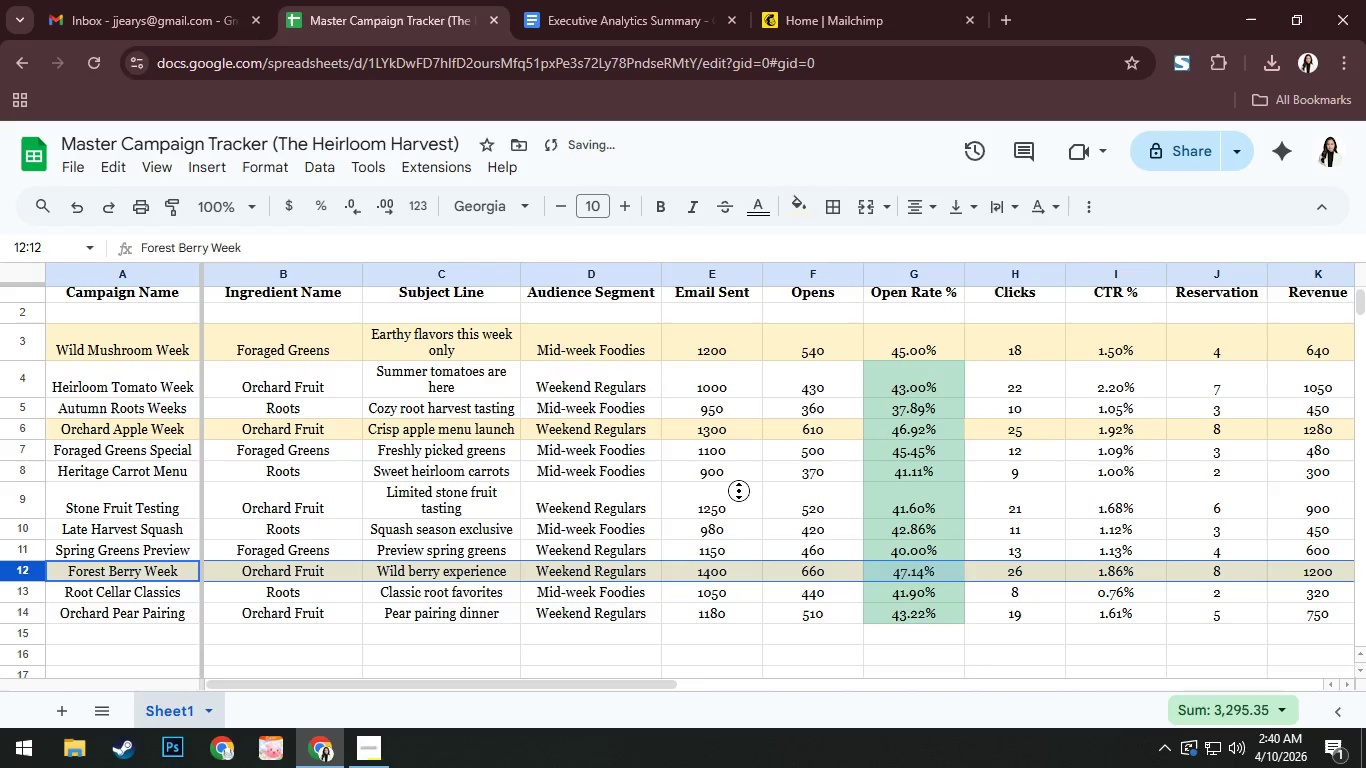 
double_click([739, 491])
 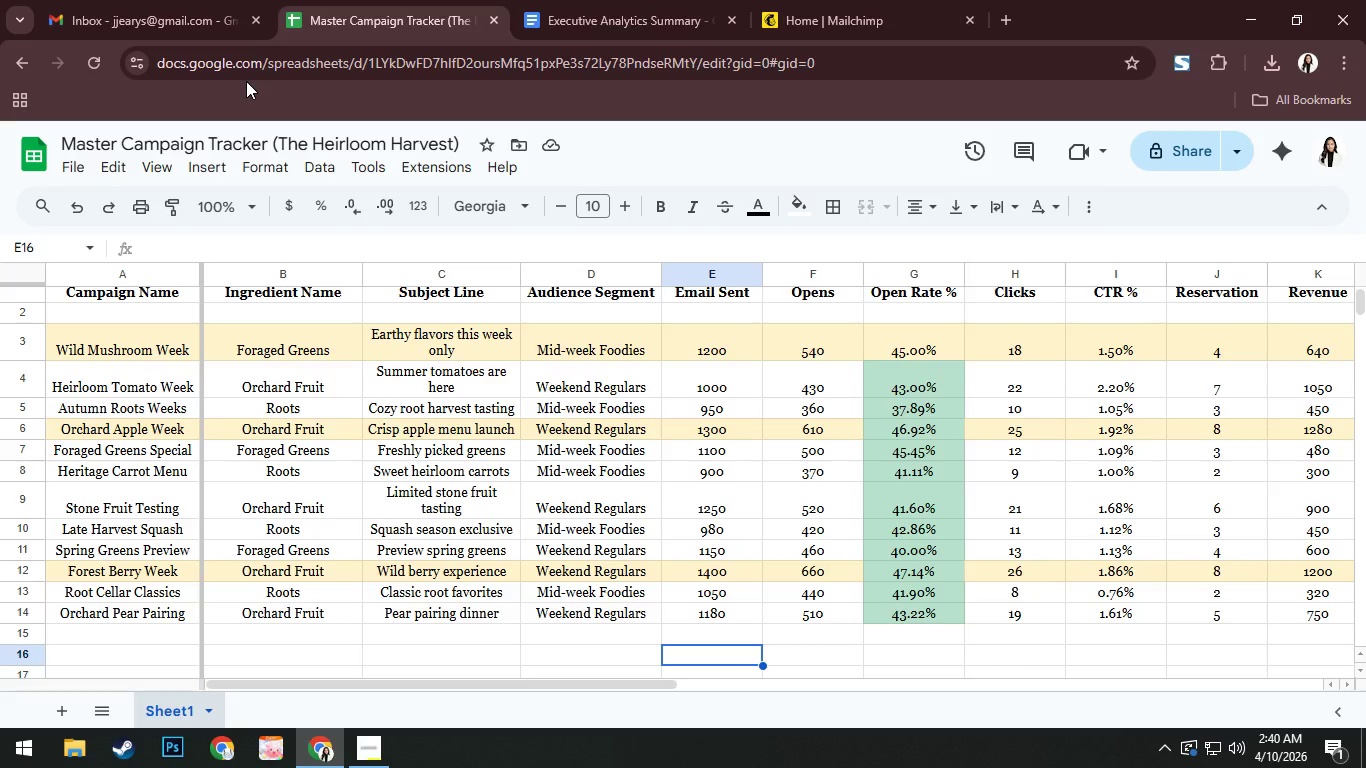 
wait(31.61)
 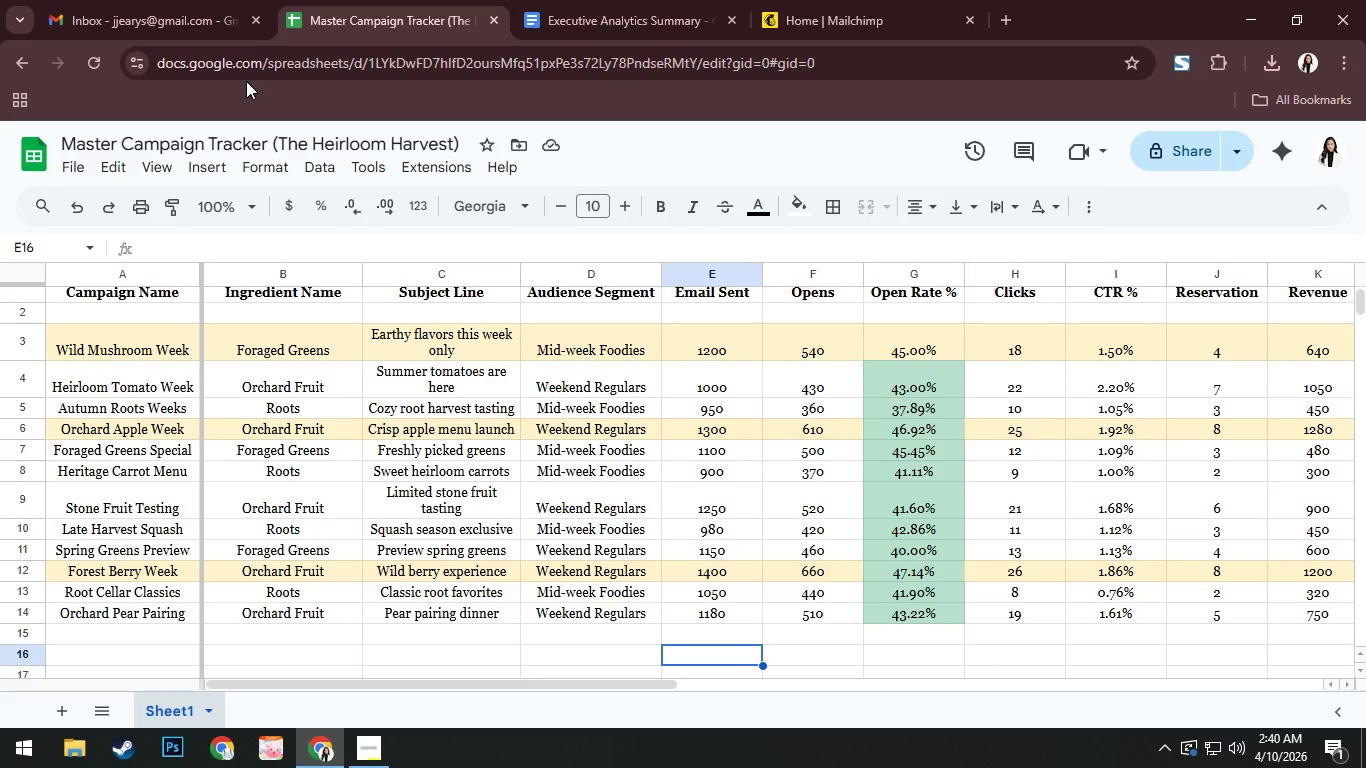 
scroll: coordinate [491, 419], scroll_direction: down, amount: 4.0
 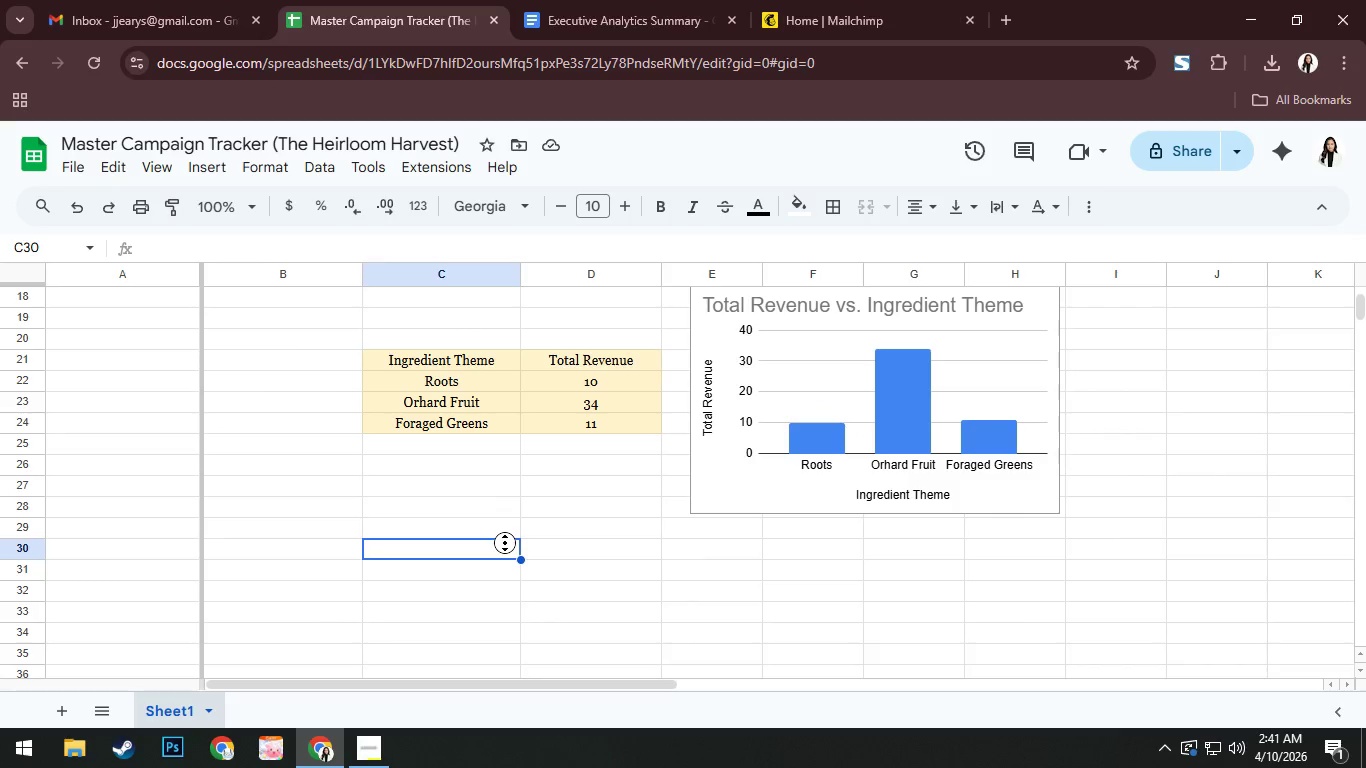 
scroll: coordinate [505, 543], scroll_direction: up, amount: 1.0
 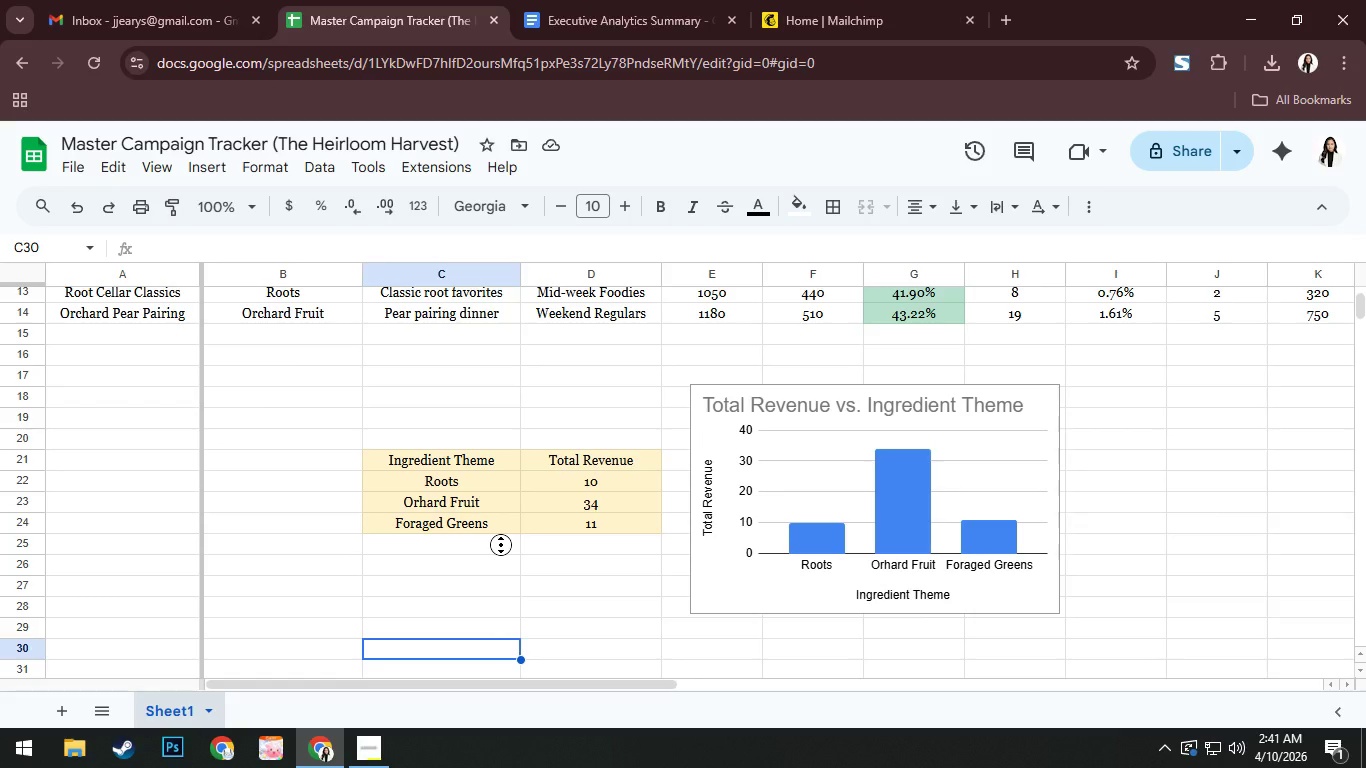 
wait(7.89)
 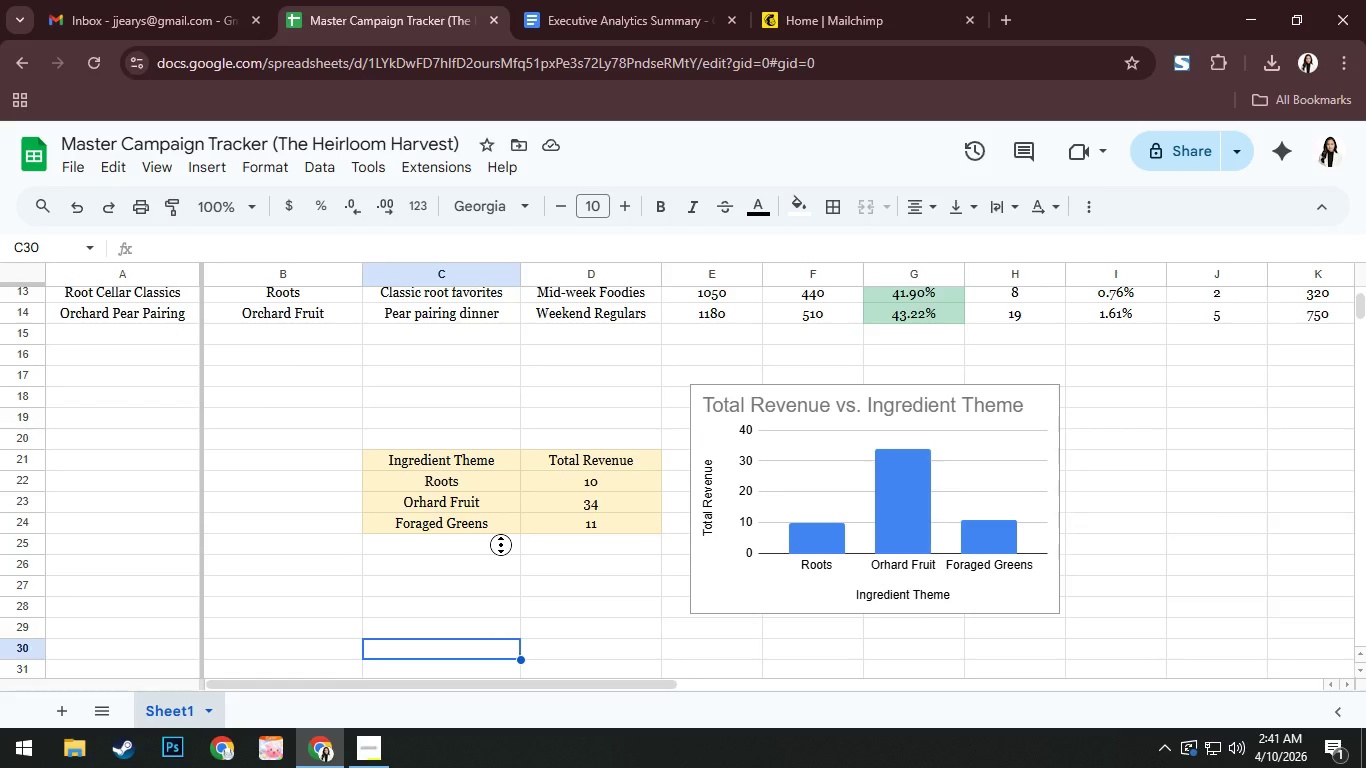 
left_click([931, 523])
 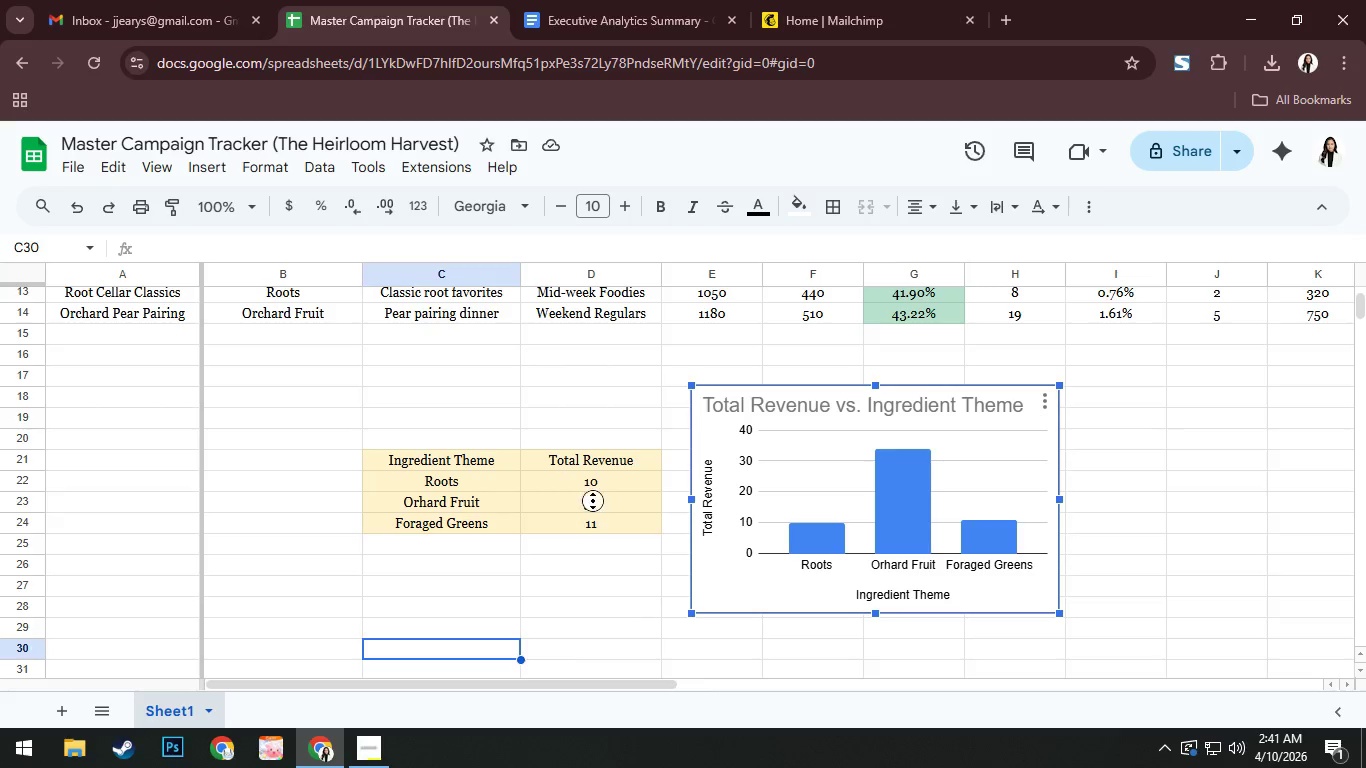 
double_click([595, 500])
 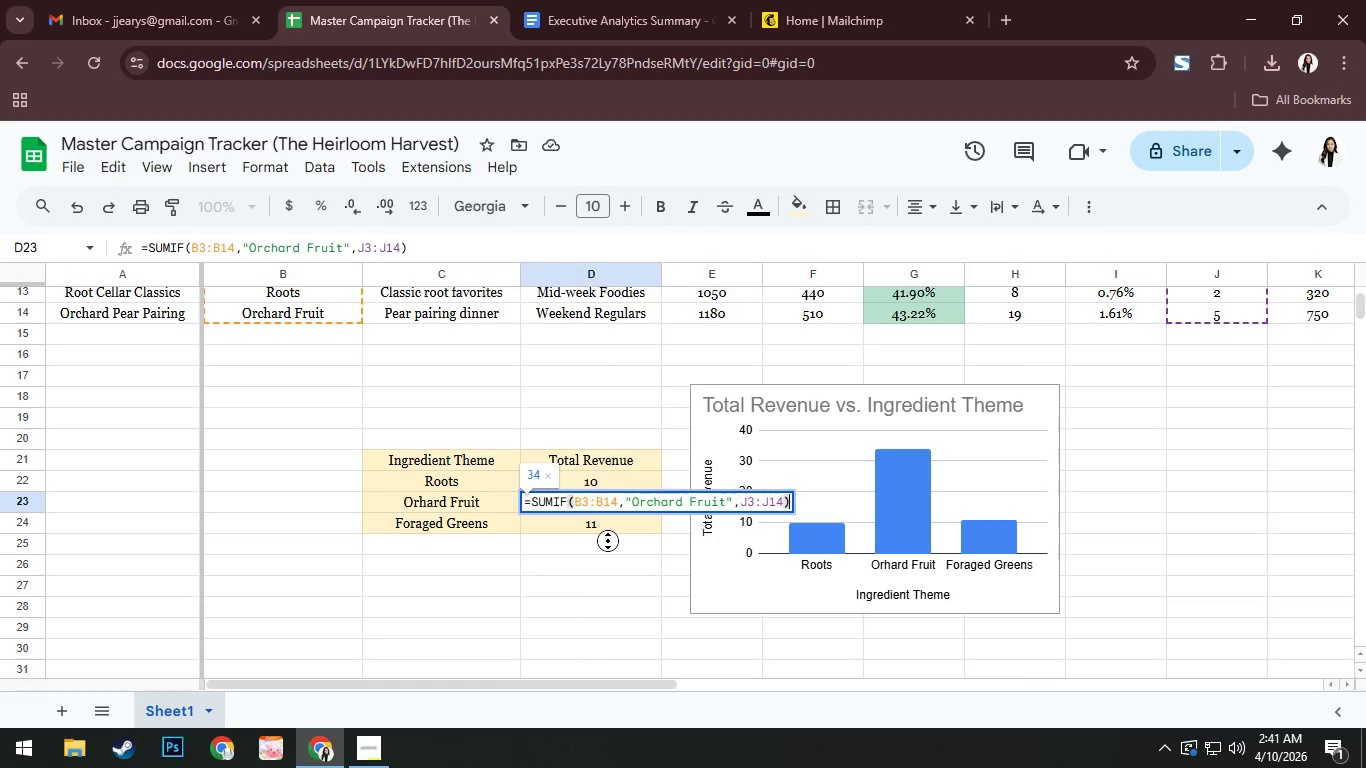 
left_click([595, 575])
 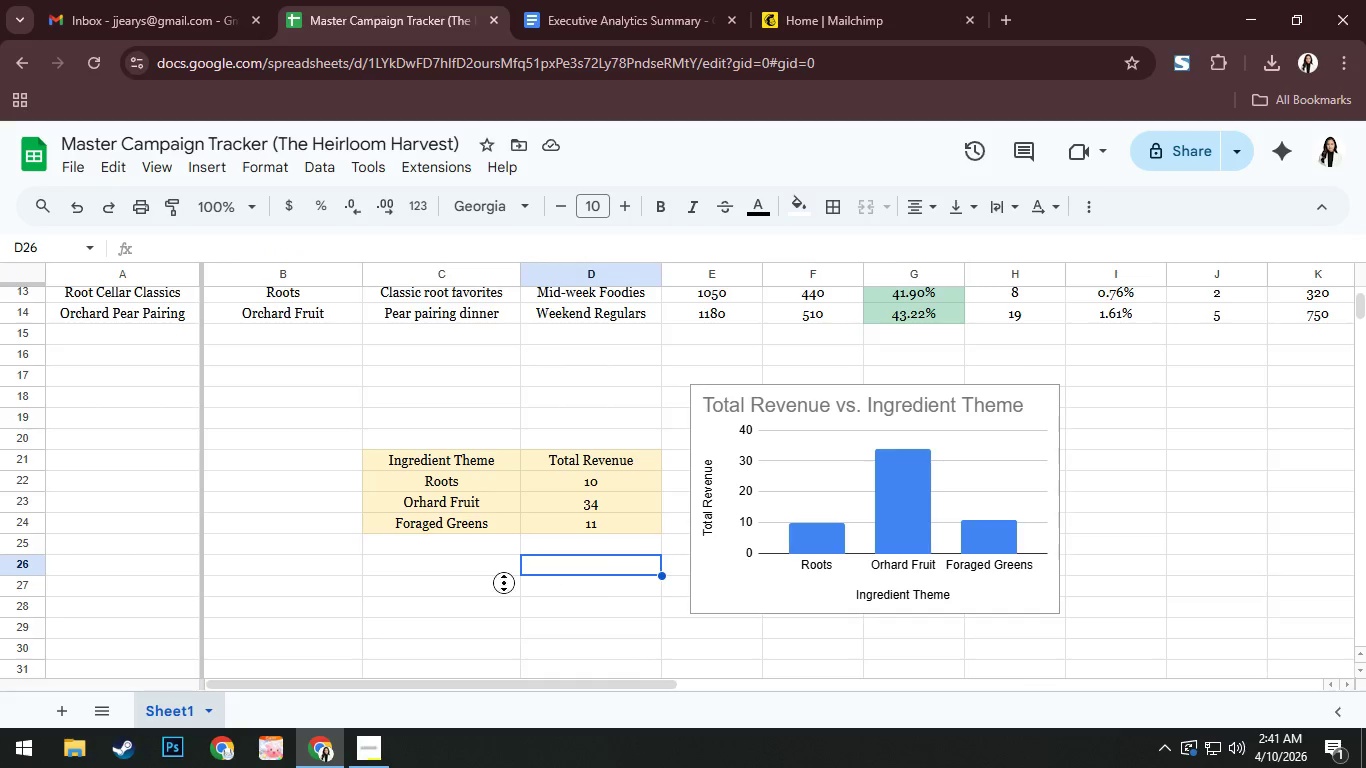 
left_click([461, 583])
 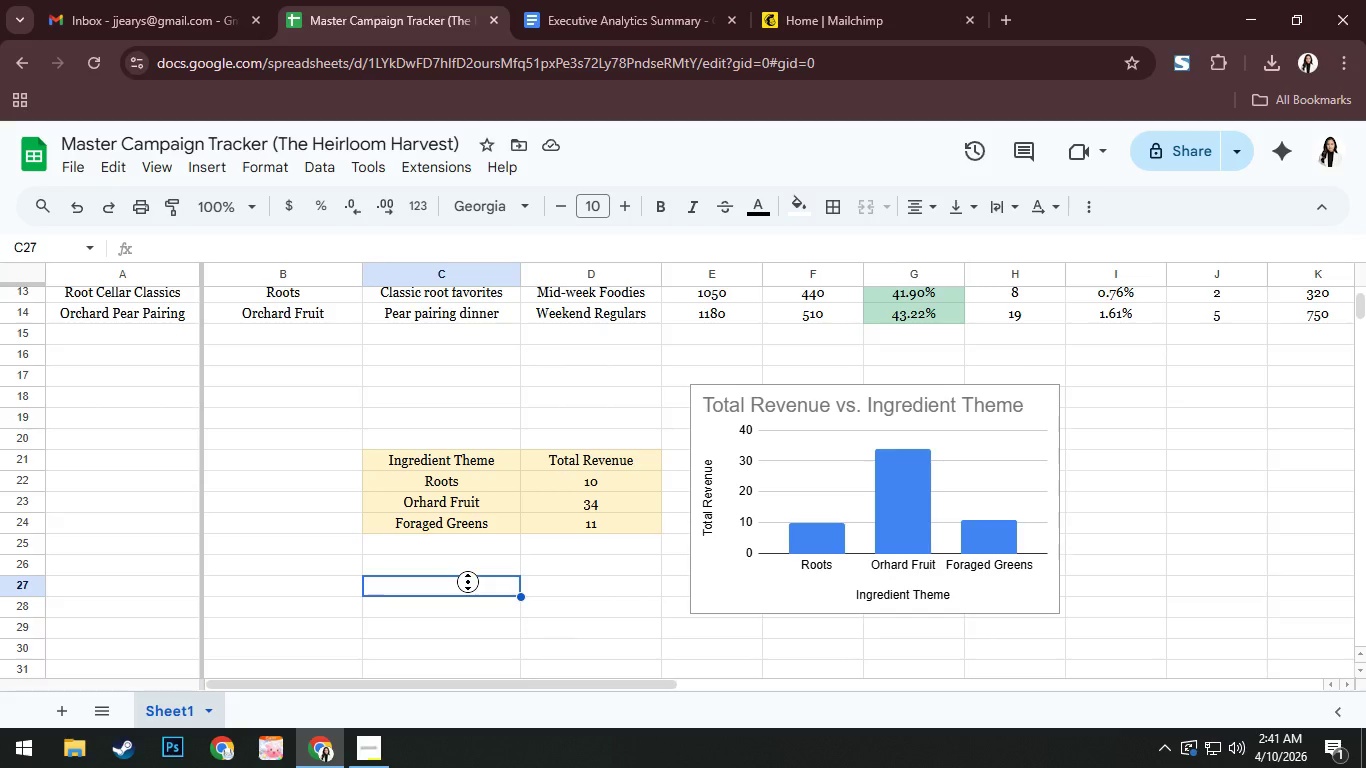 
wait(7.58)
 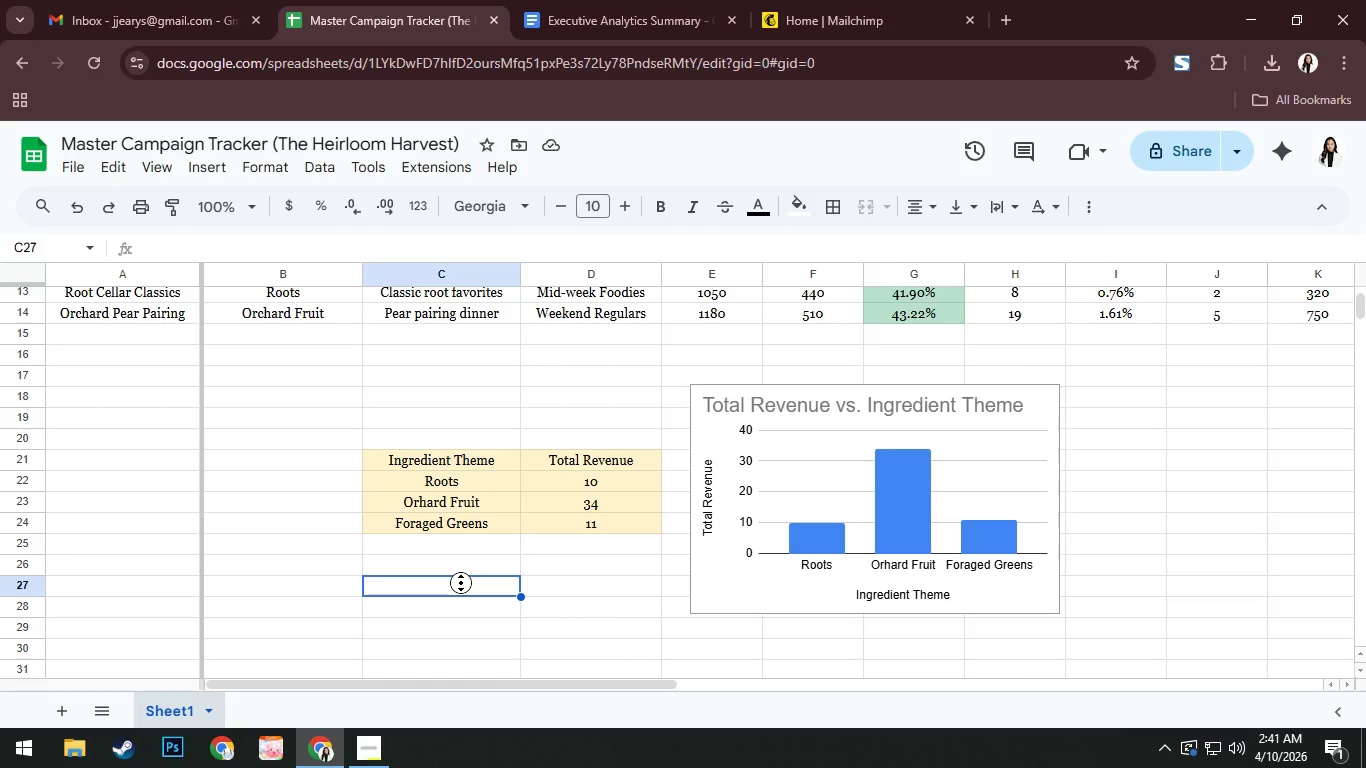 
left_click([888, 511])
 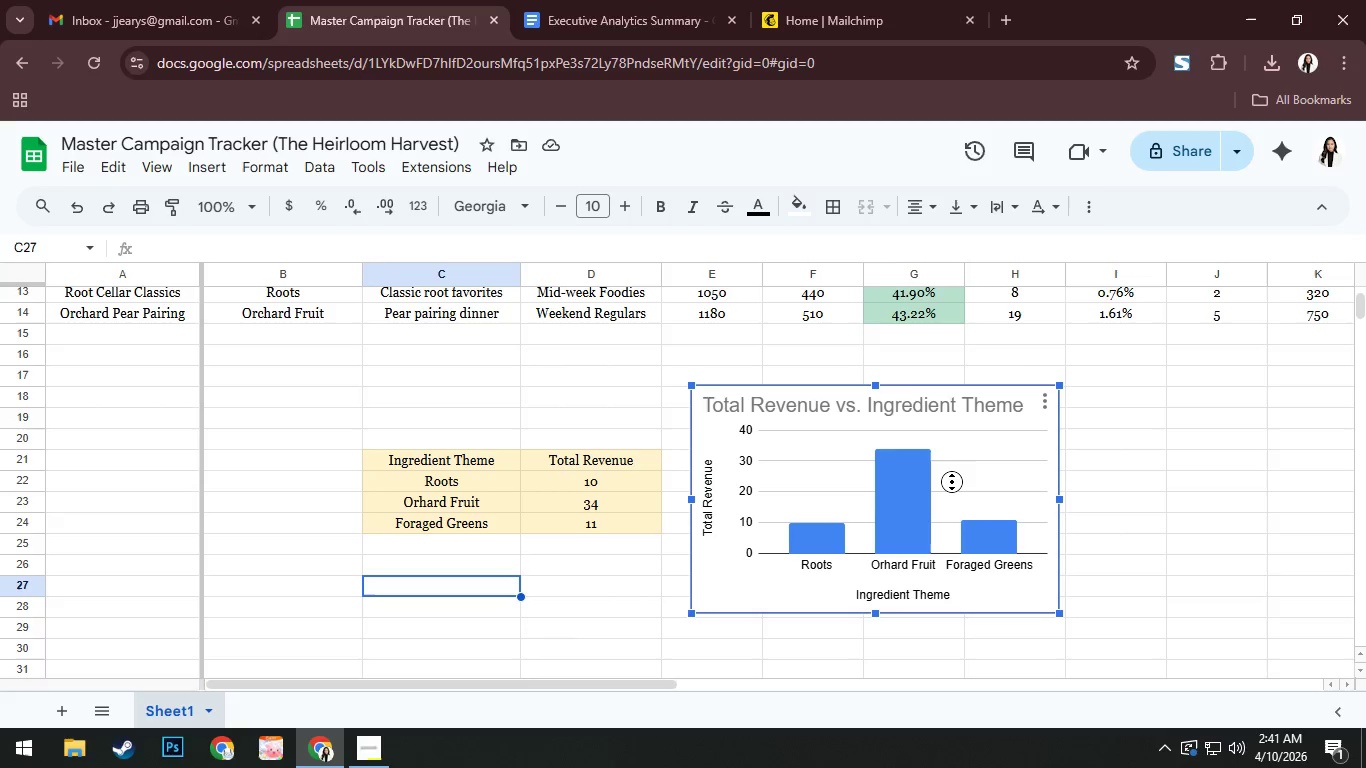 
double_click([952, 482])
 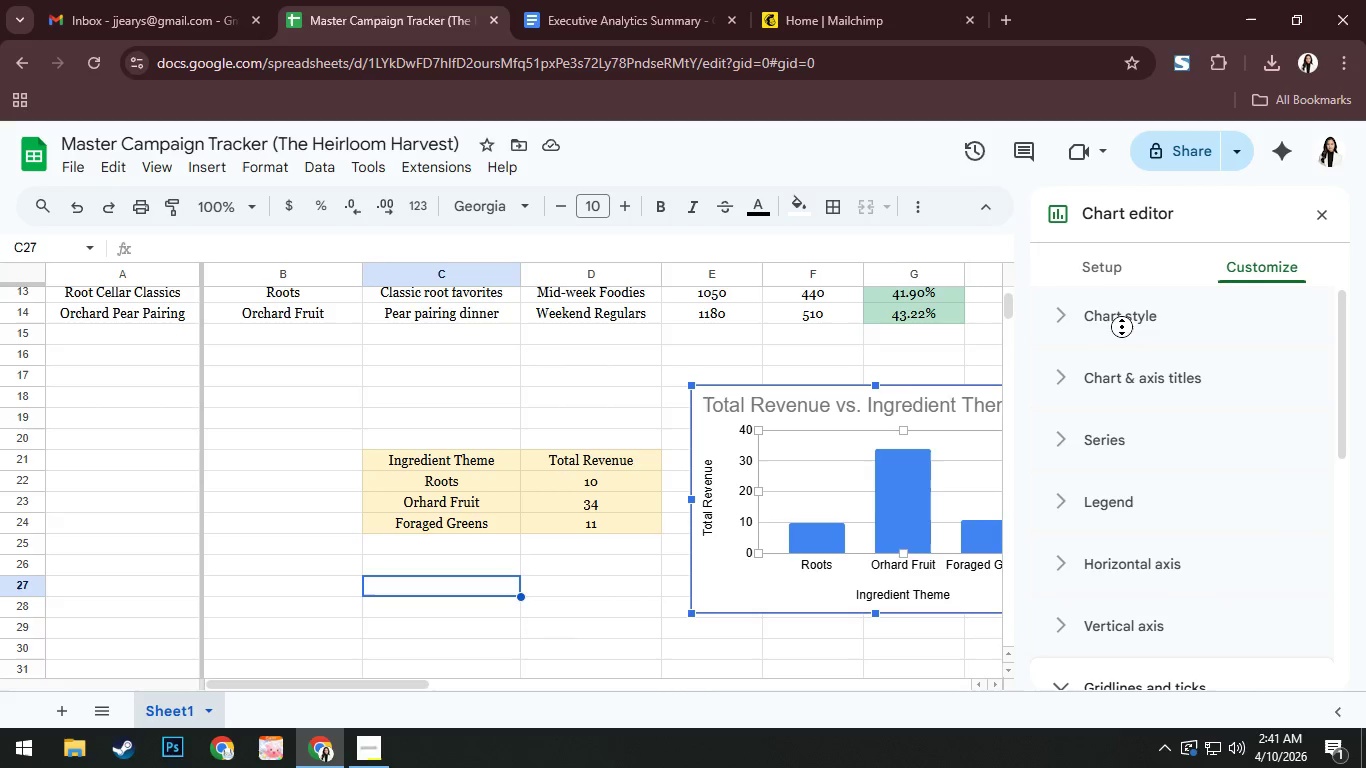 
left_click([1075, 317])
 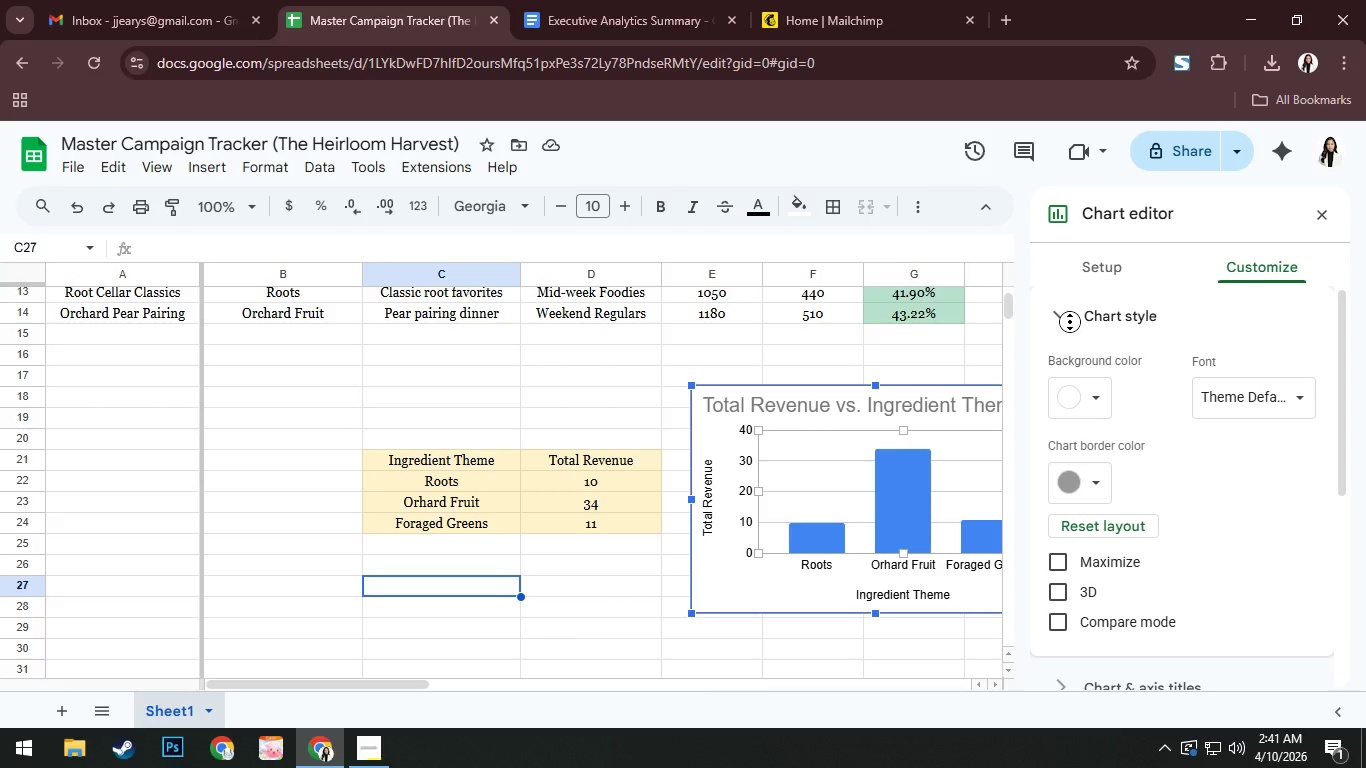 
scroll: coordinate [1162, 486], scroll_direction: down, amount: 3.0
 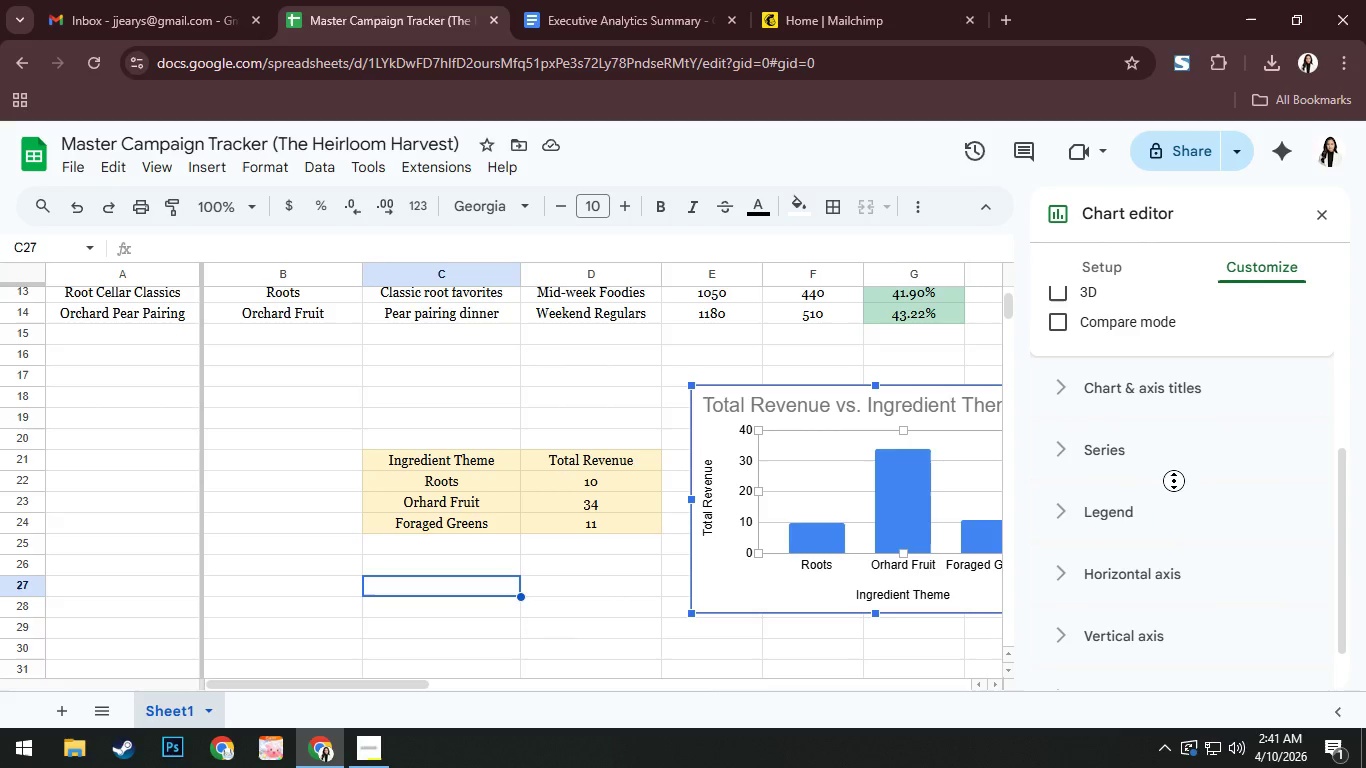 
scroll: coordinate [1167, 481], scroll_direction: up, amount: 3.0
 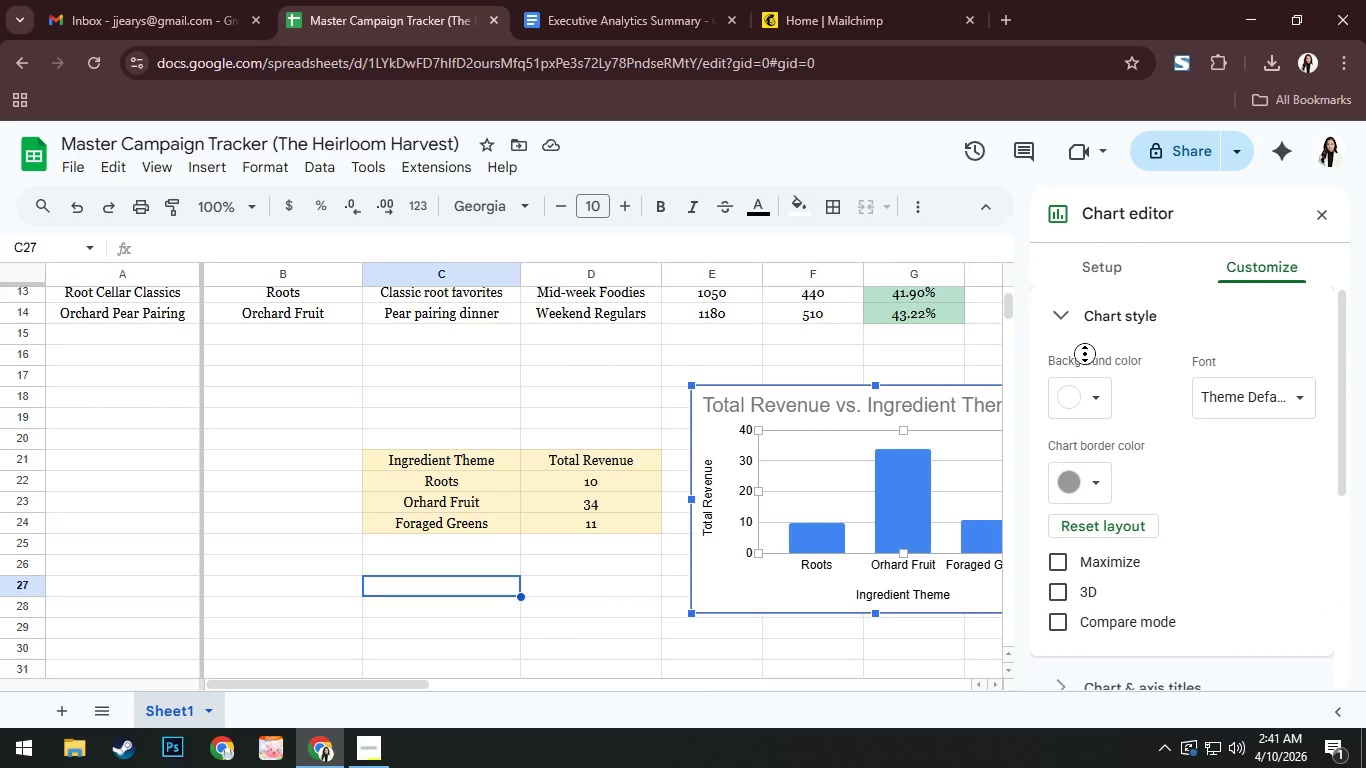 
left_click([1055, 310])
 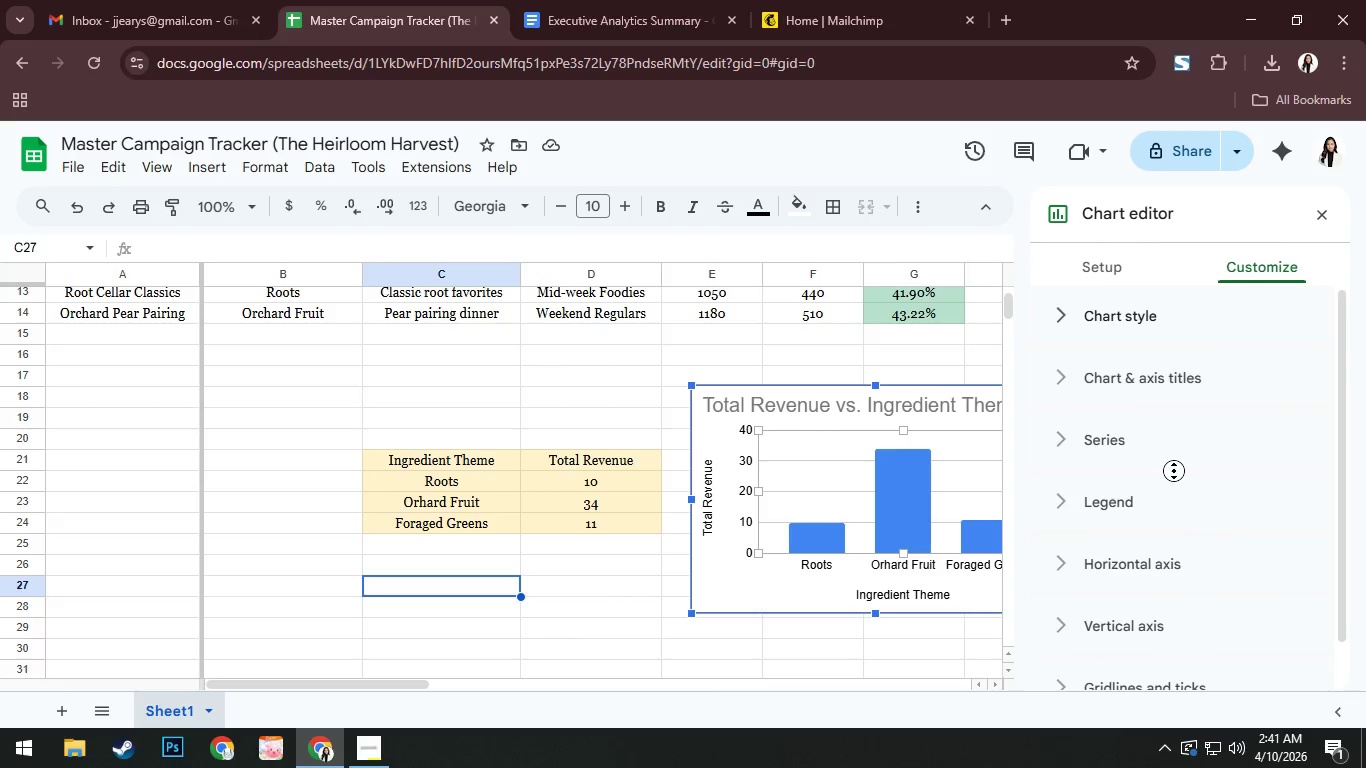 
double_click([1155, 385])
 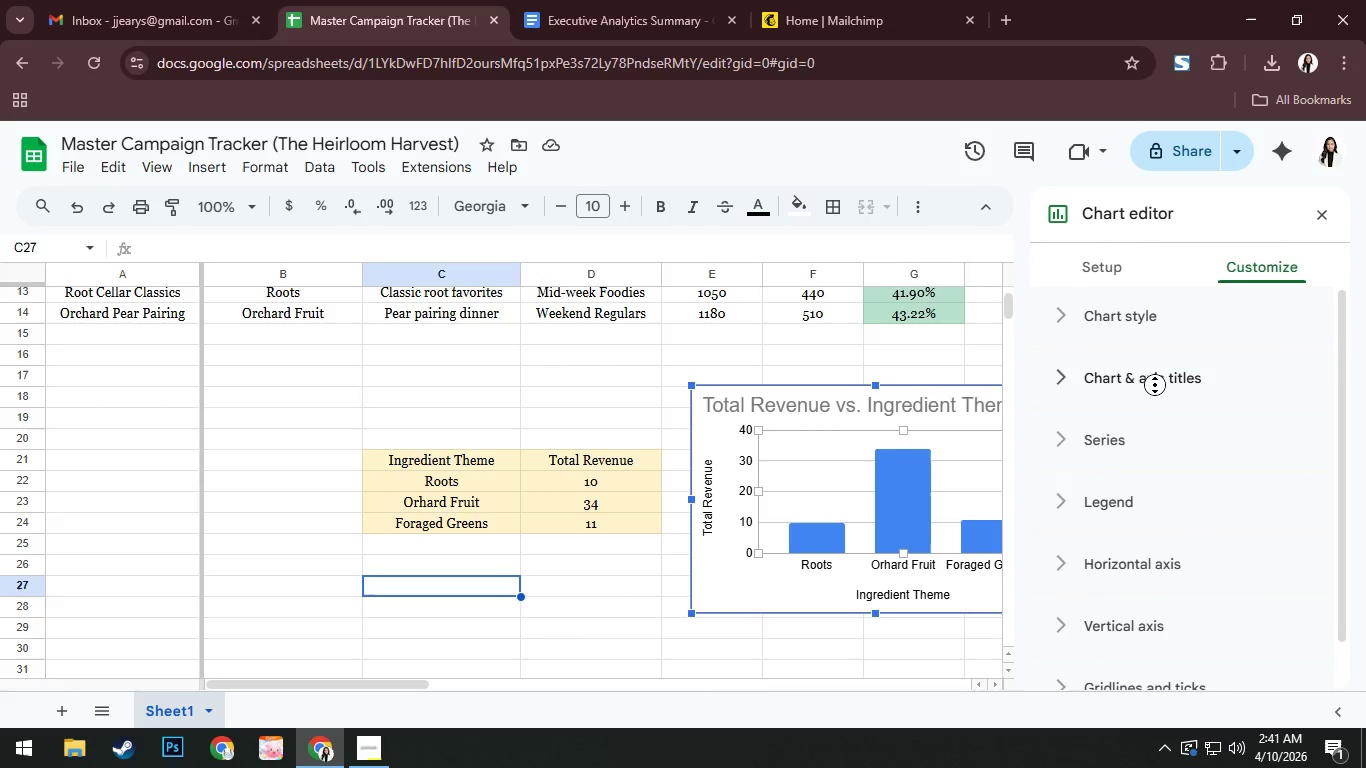 
left_click([1155, 385])
 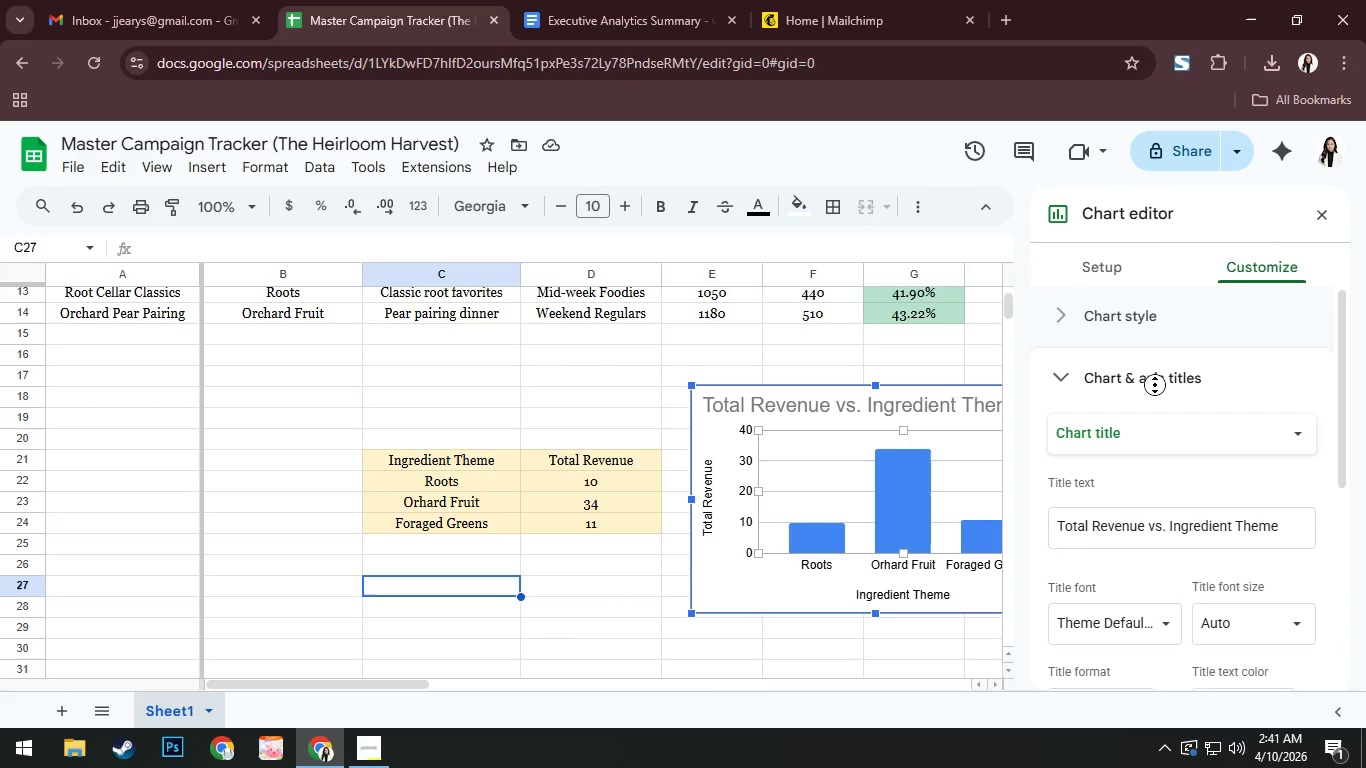 
scroll: coordinate [1155, 385], scroll_direction: down, amount: 4.0
 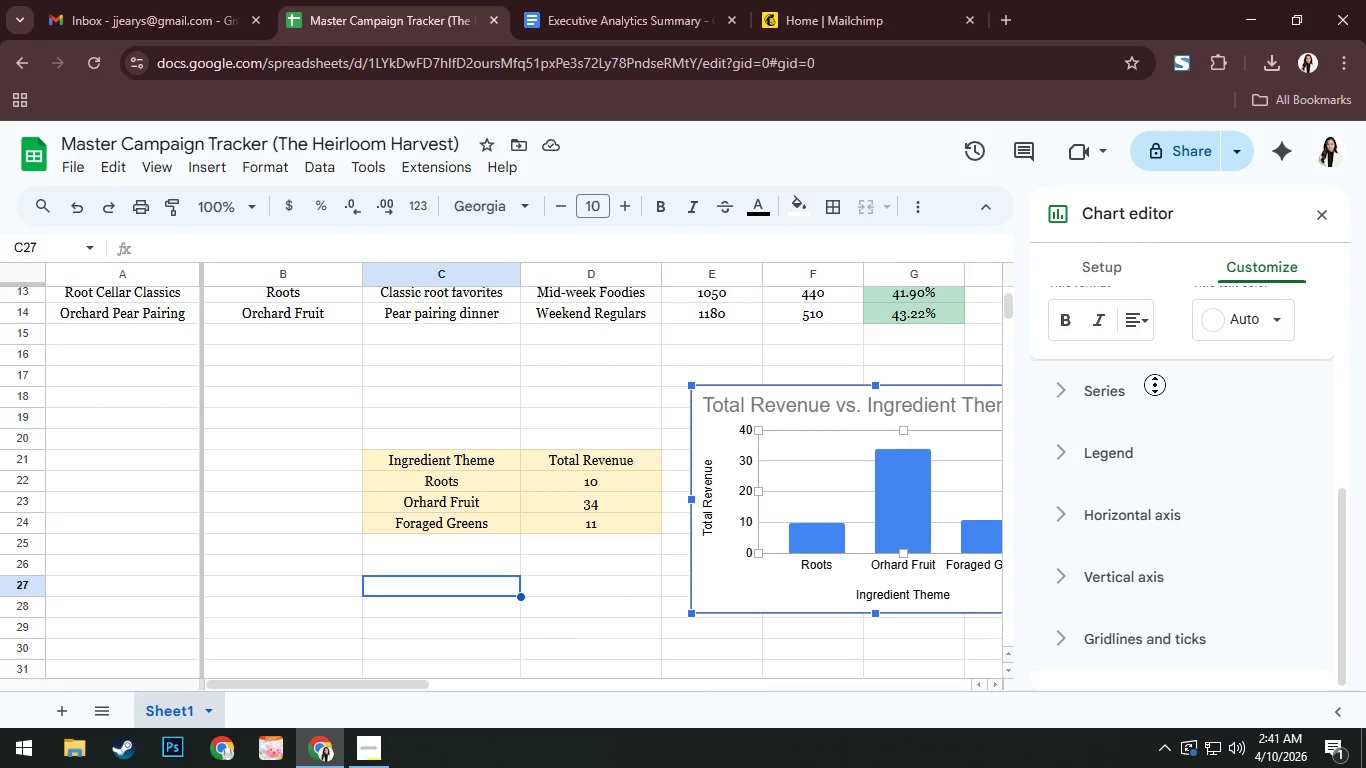 
scroll: coordinate [1155, 385], scroll_direction: up, amount: 5.0
 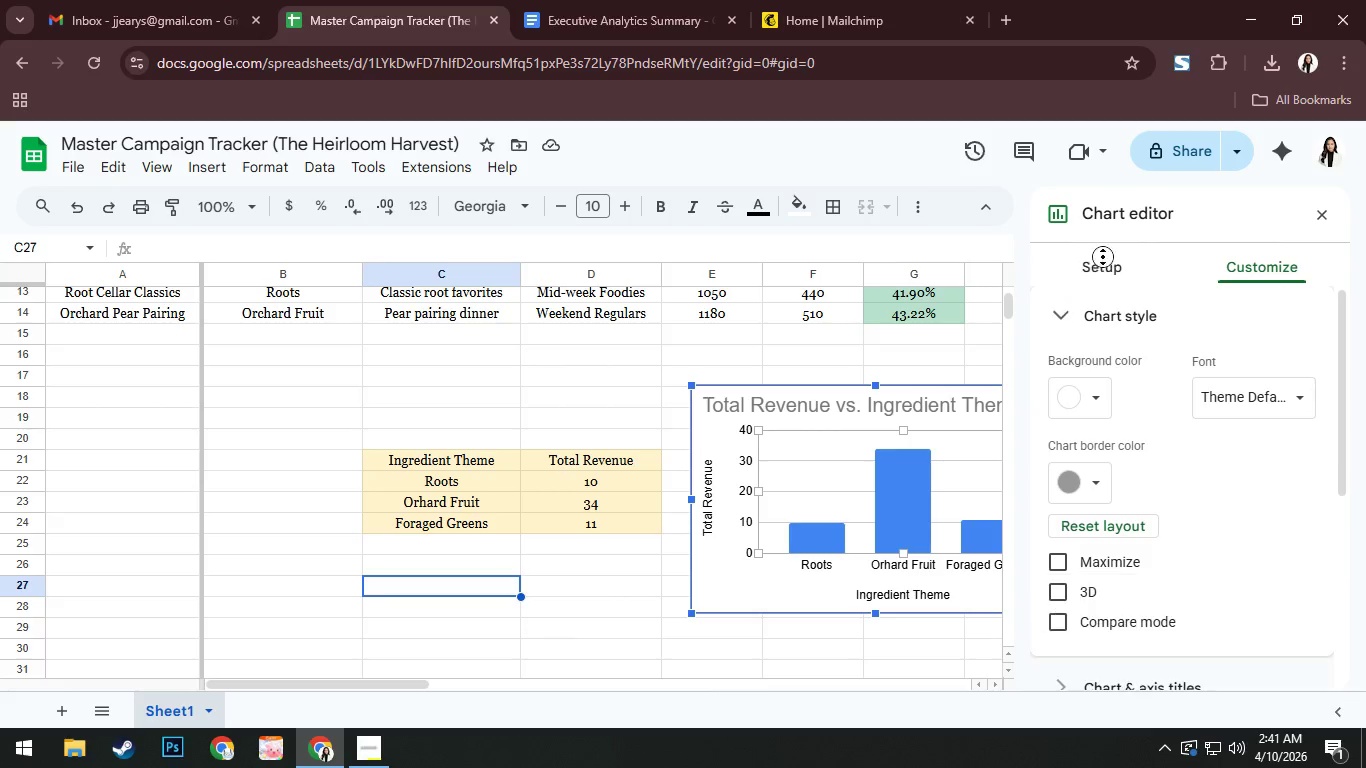 
left_click([1099, 260])
 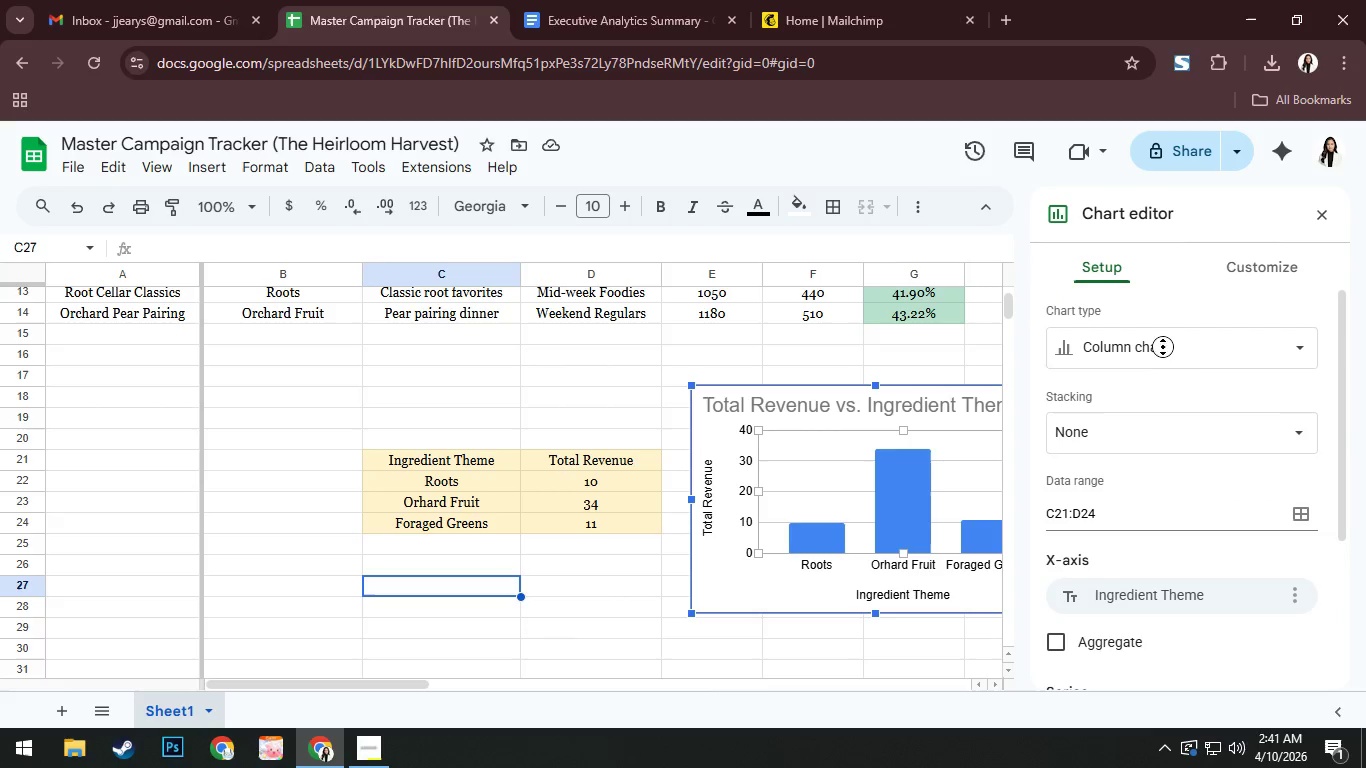 
scroll: coordinate [1189, 381], scroll_direction: down, amount: 2.0
 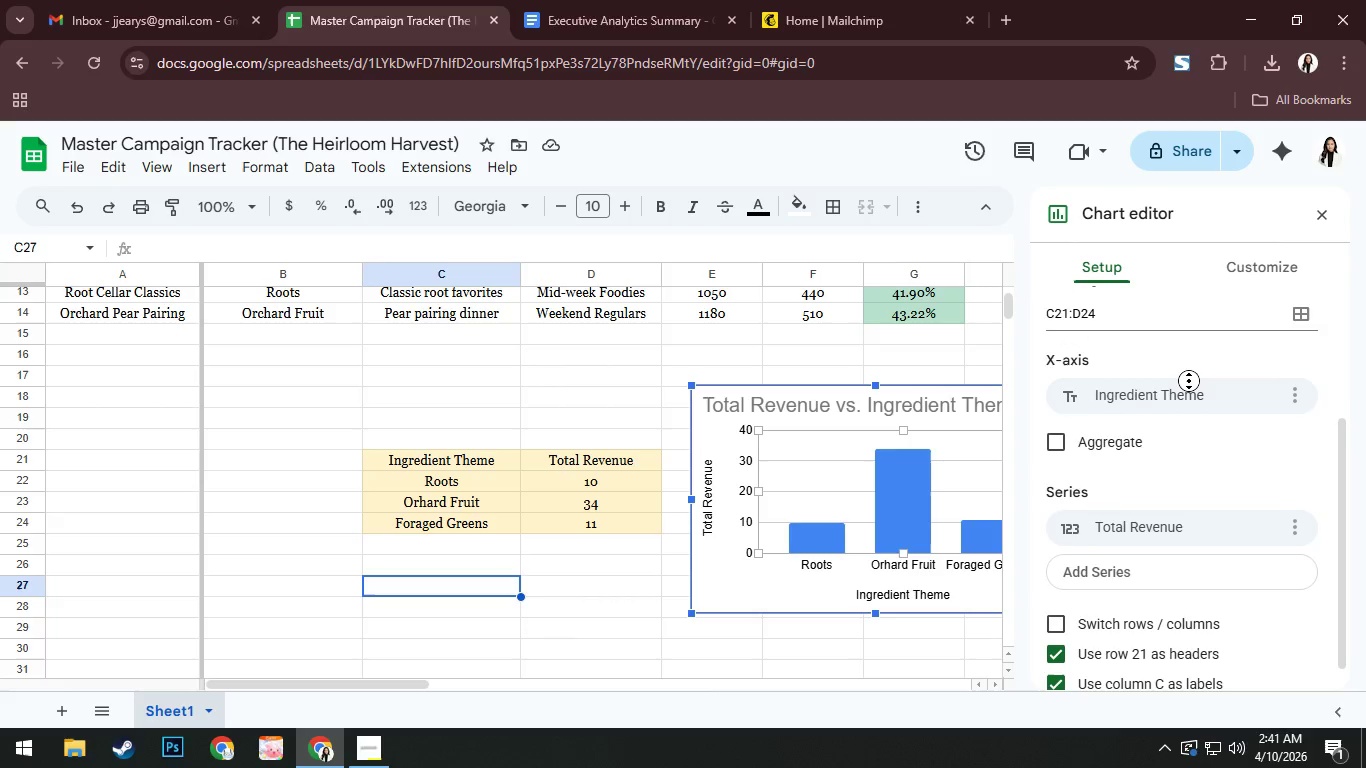 
scroll: coordinate [1189, 381], scroll_direction: up, amount: 2.0
 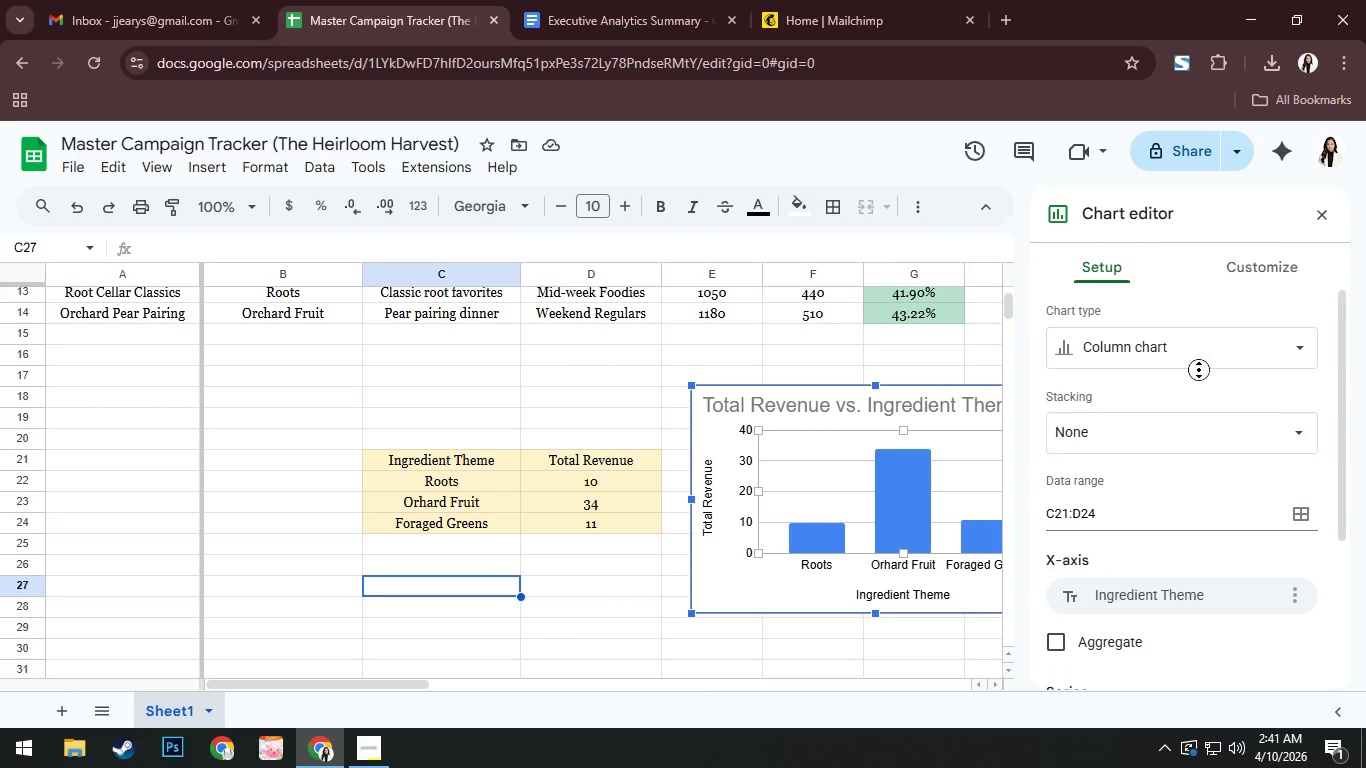 
left_click([1212, 344])
 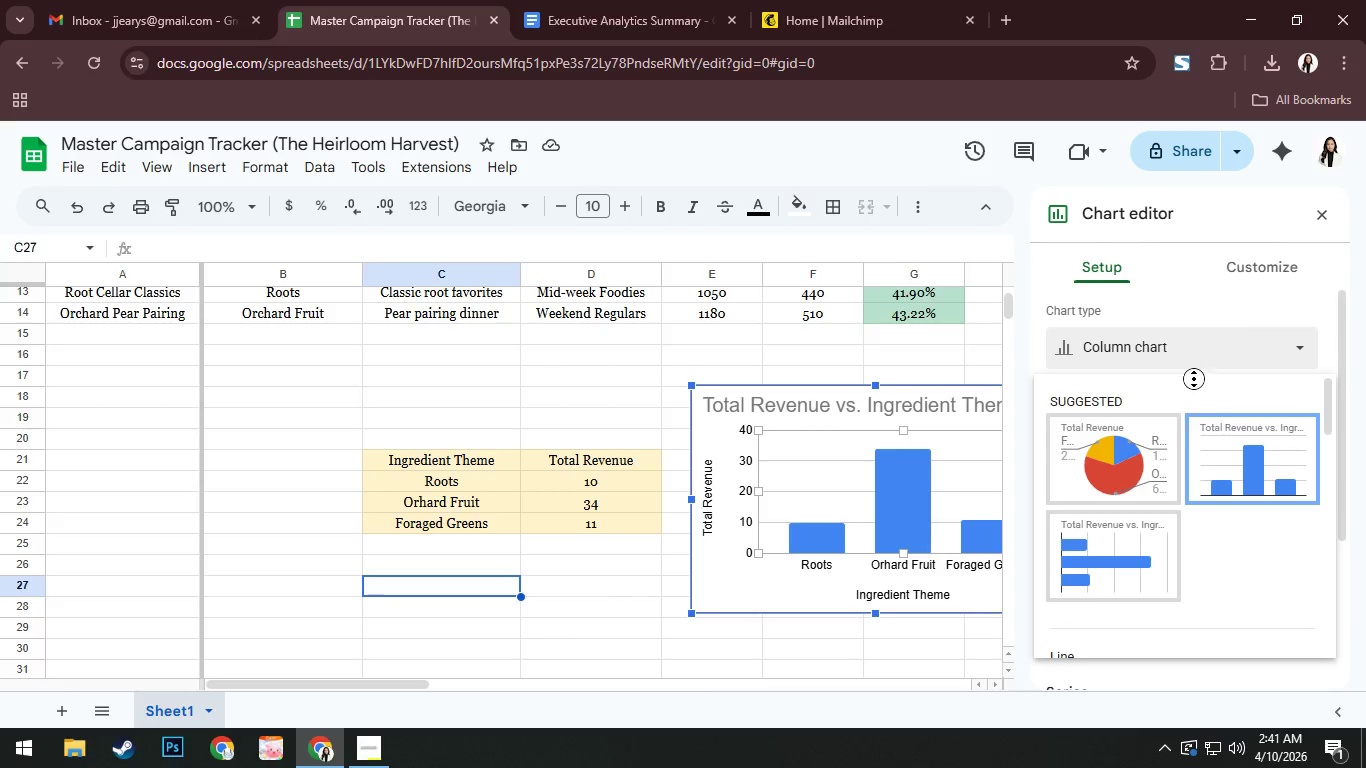 
scroll: coordinate [1179, 494], scroll_direction: down, amount: 2.0
 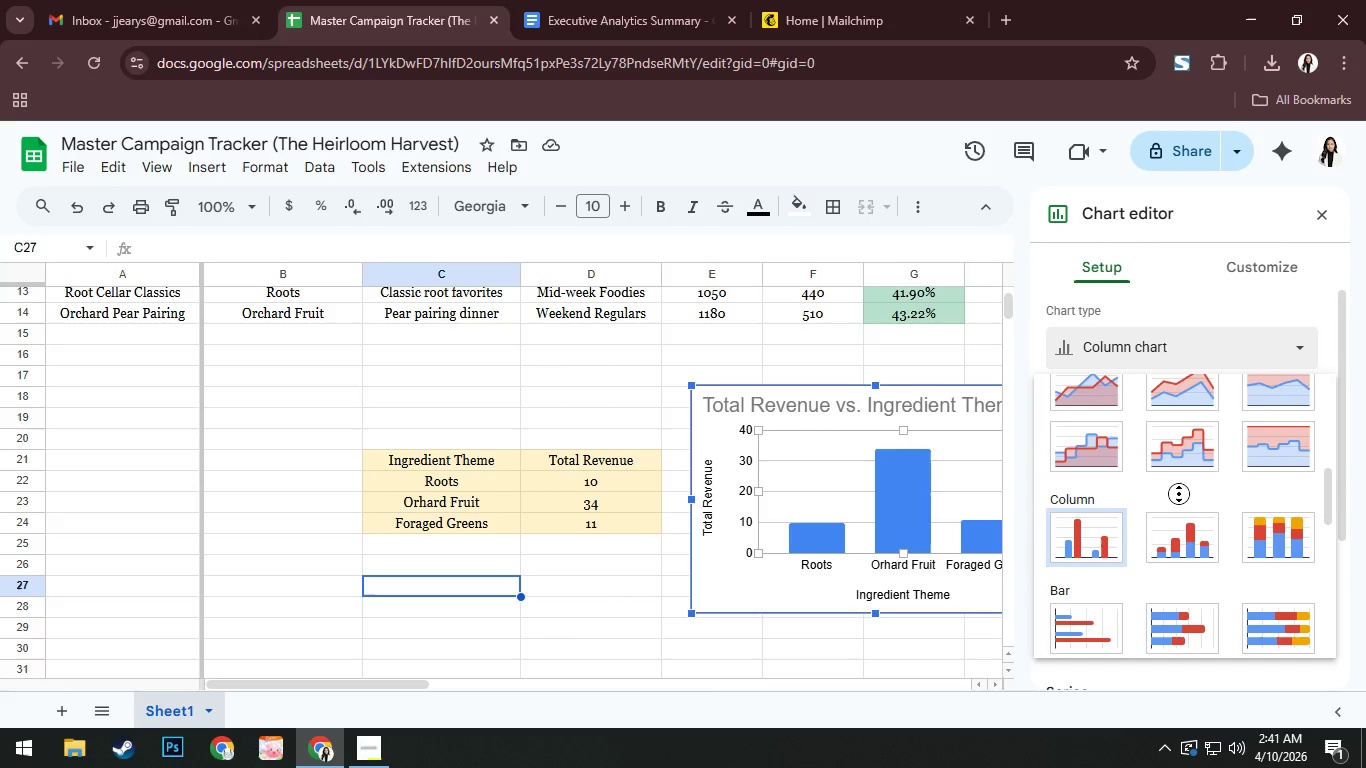 
scroll: coordinate [1179, 494], scroll_direction: up, amount: 2.0
 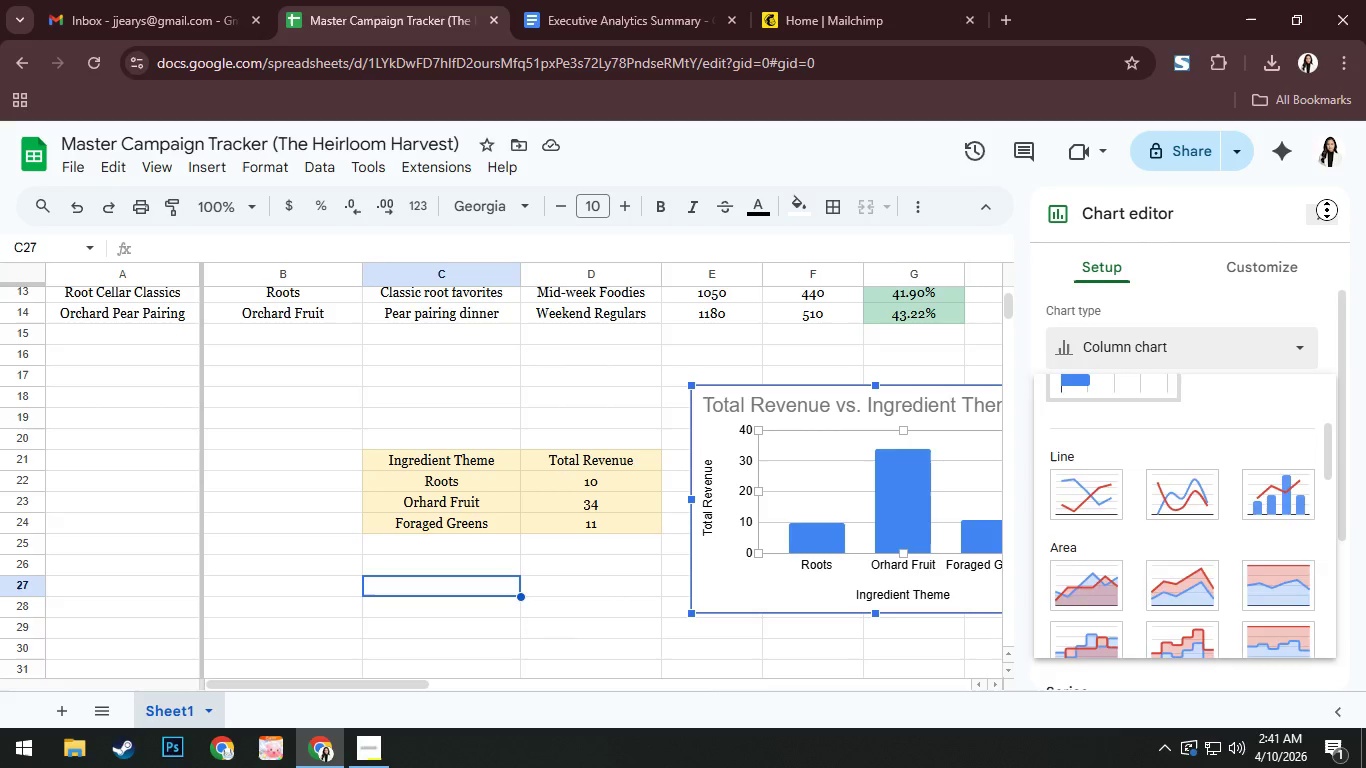 
left_click([1327, 210])